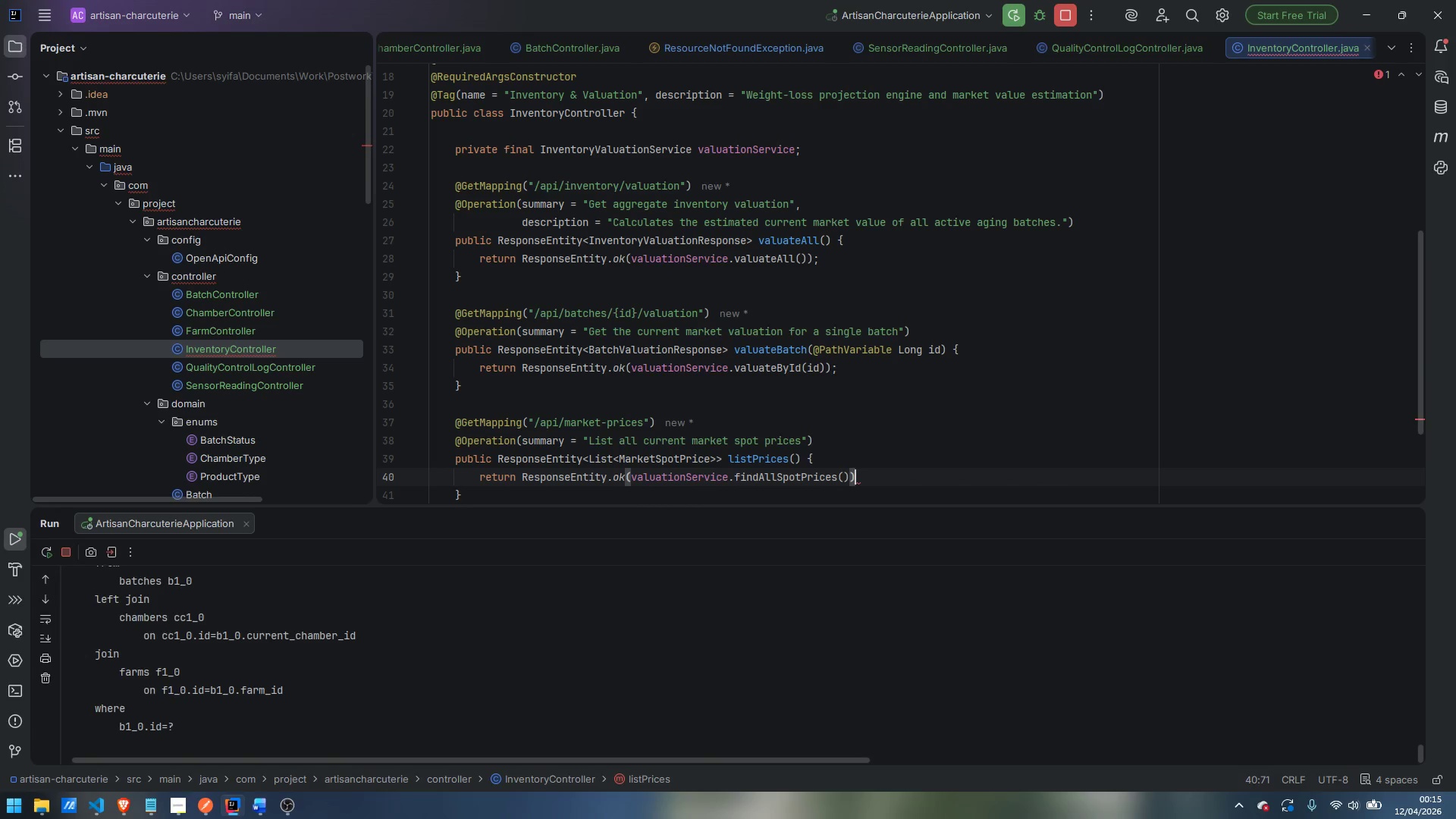 
key(Semicolon)
 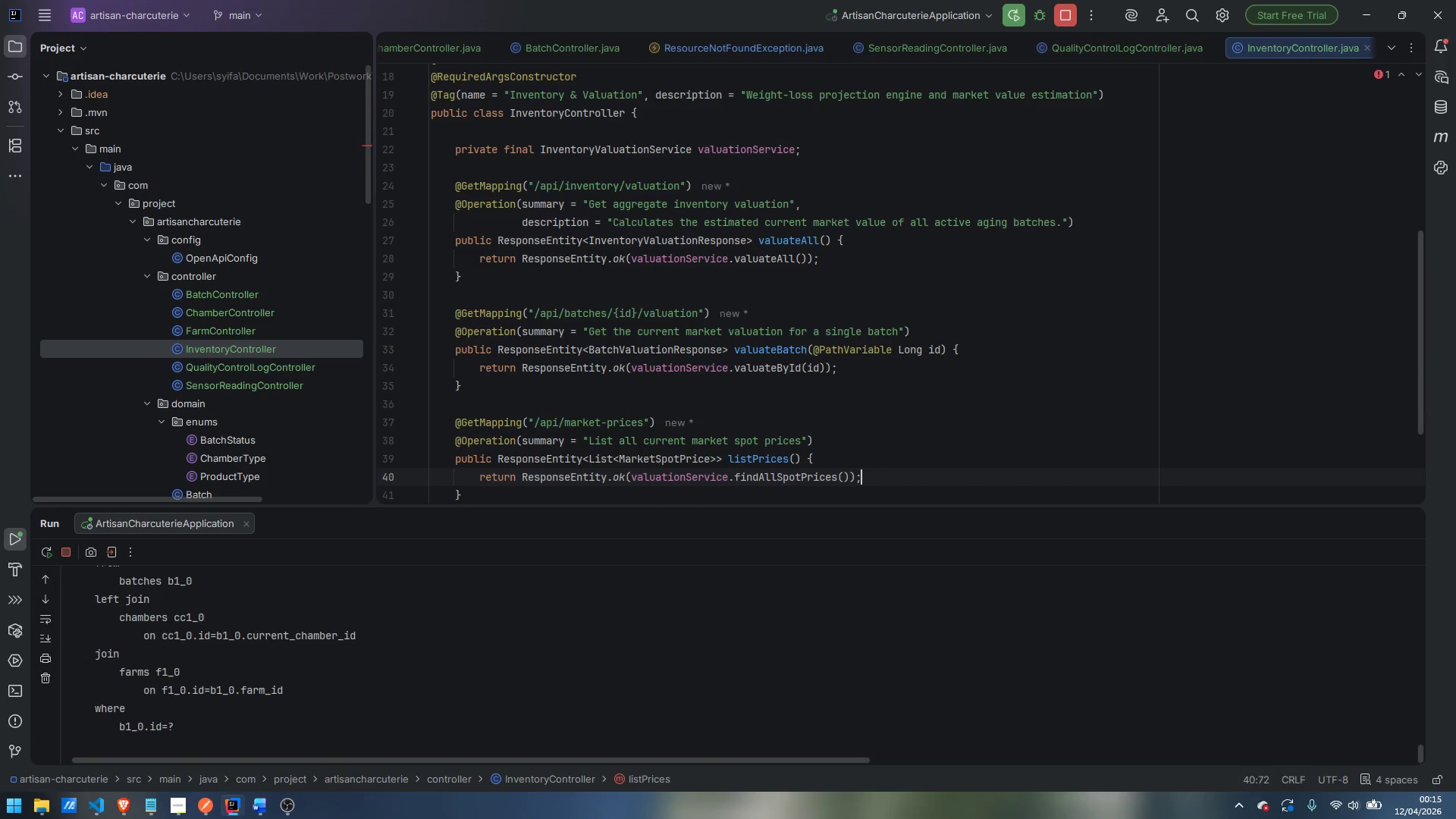 
key(ArrowDown)
 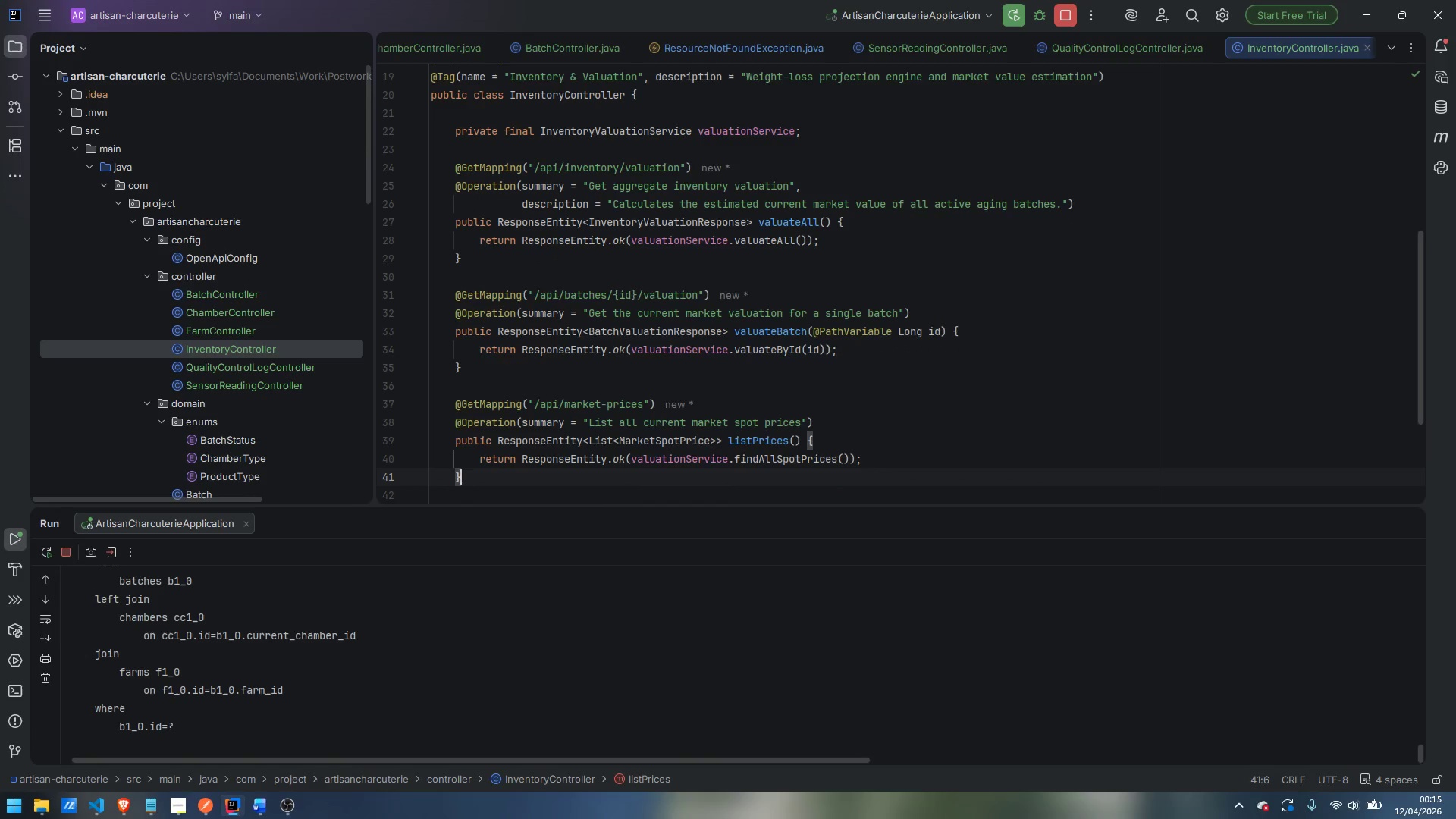 
key(Enter)
 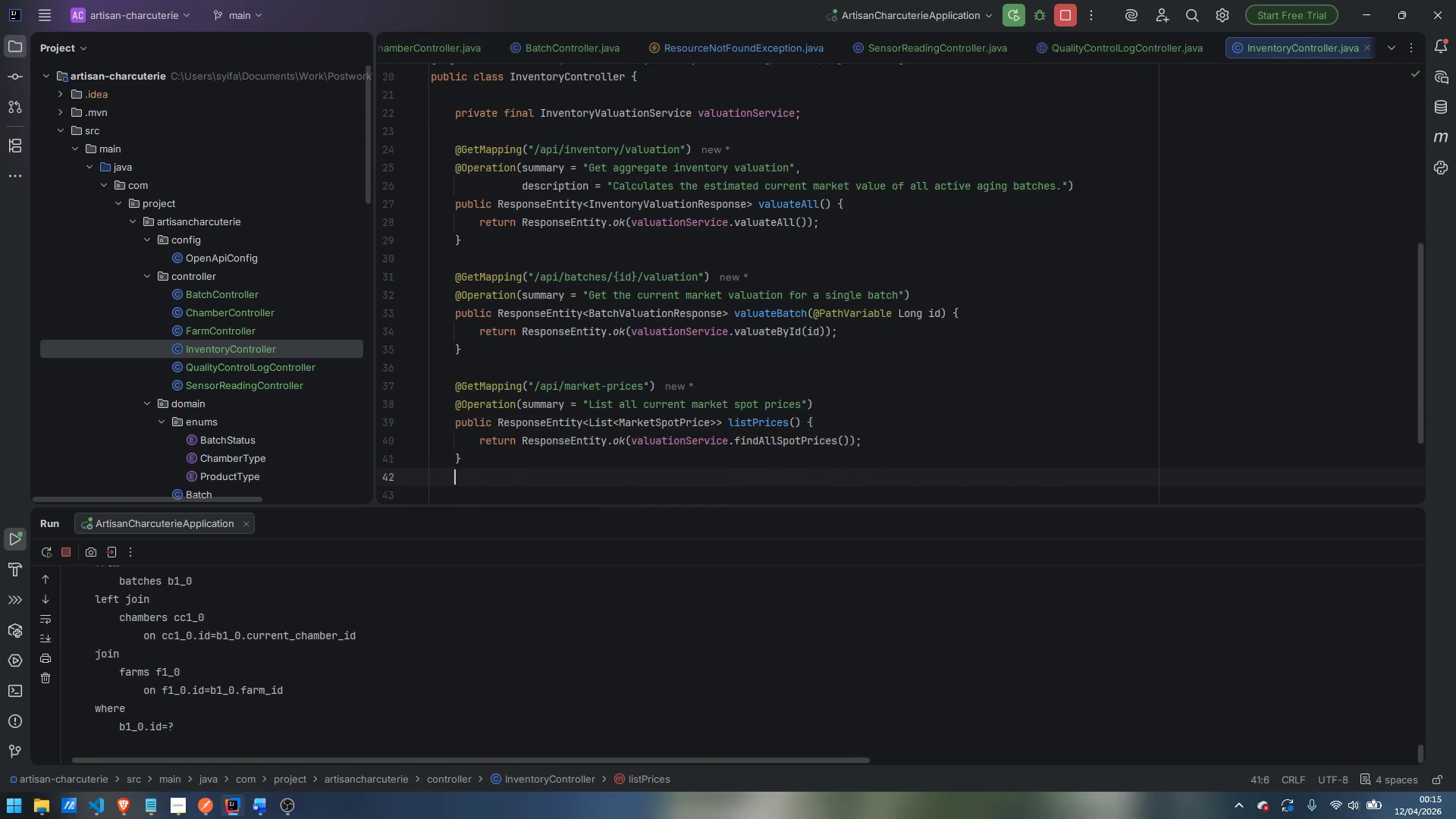 
key(Enter)
 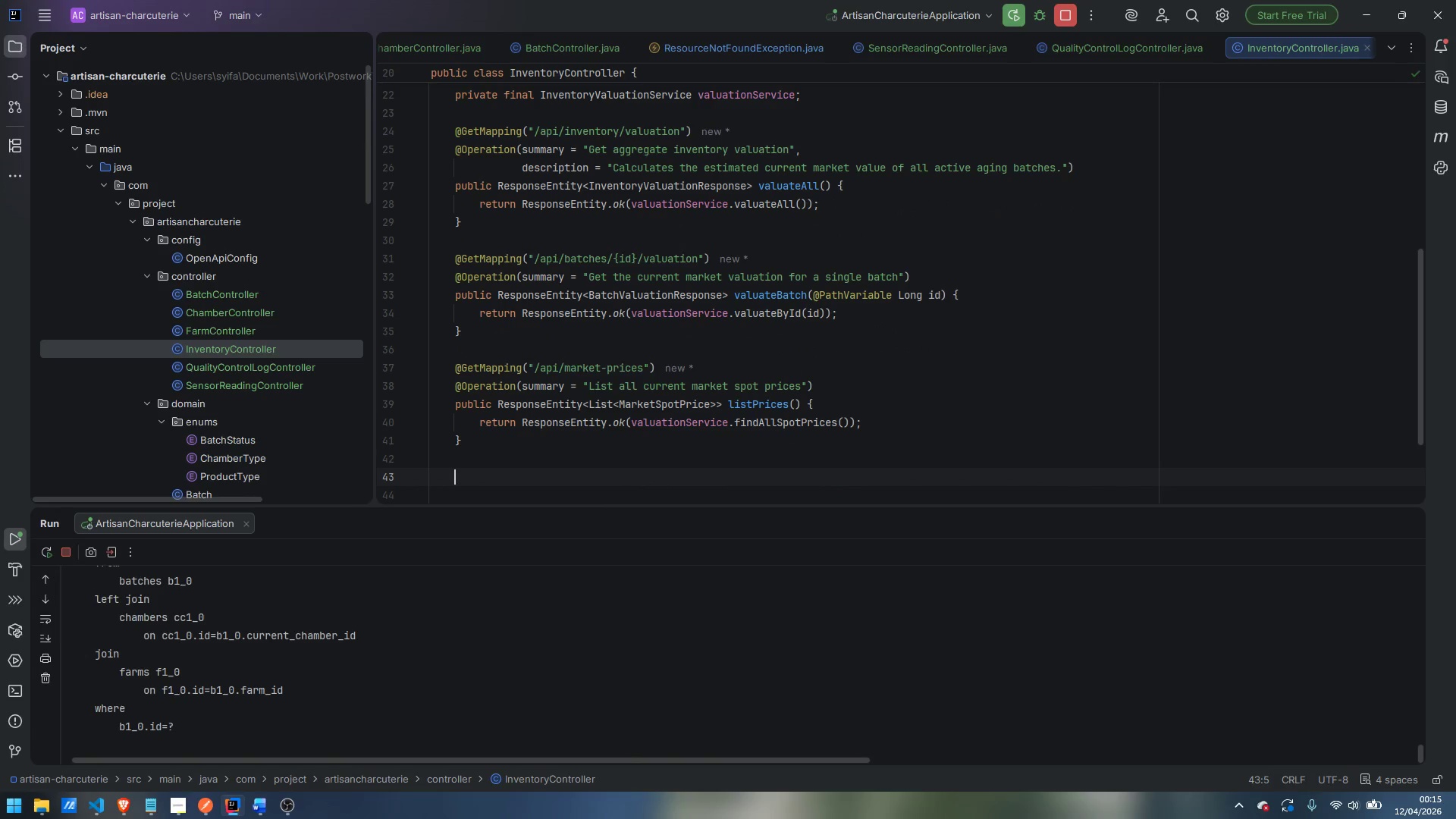 
type(@PutMapping("/)
 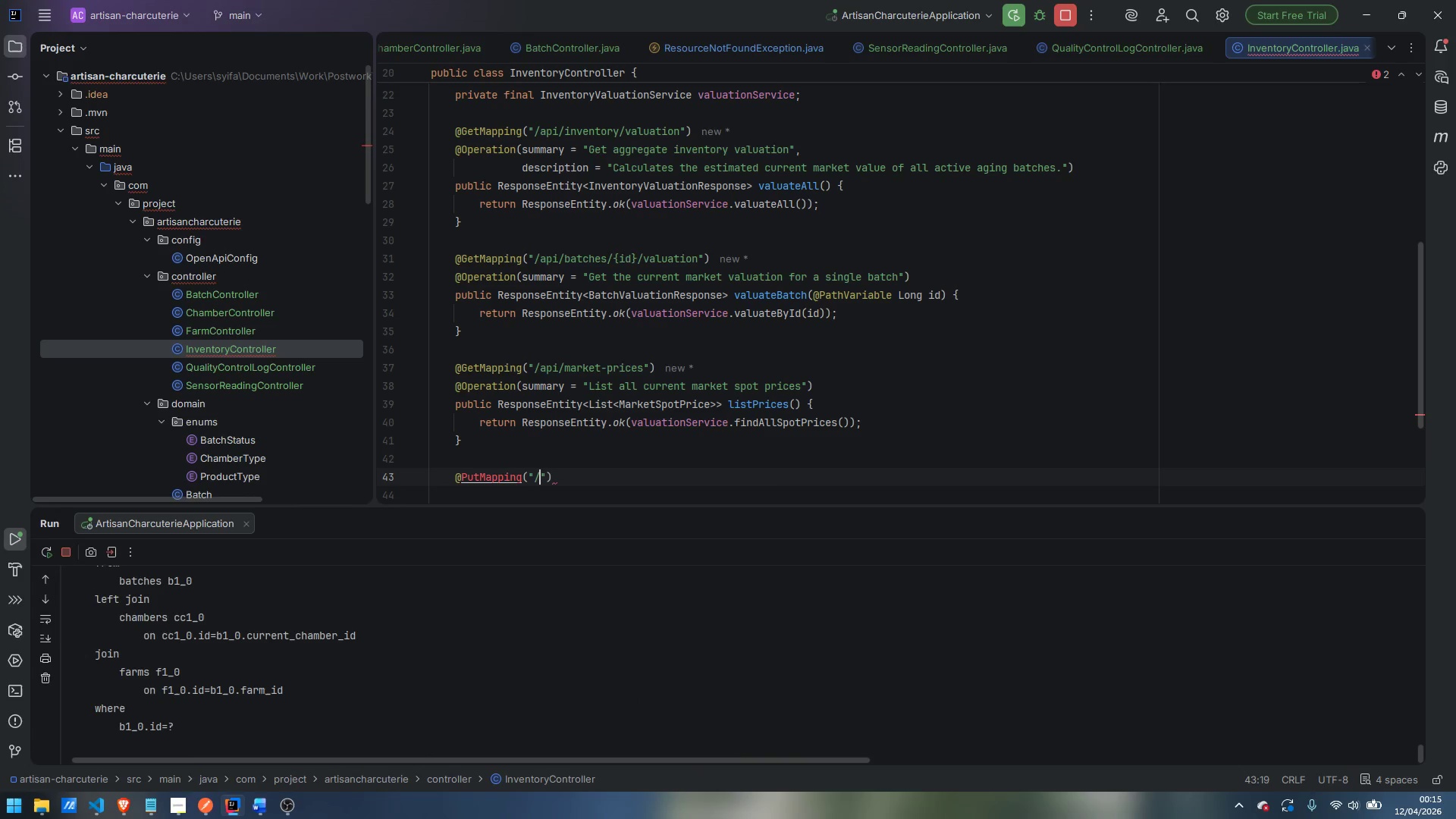 
key(Control+Period)
 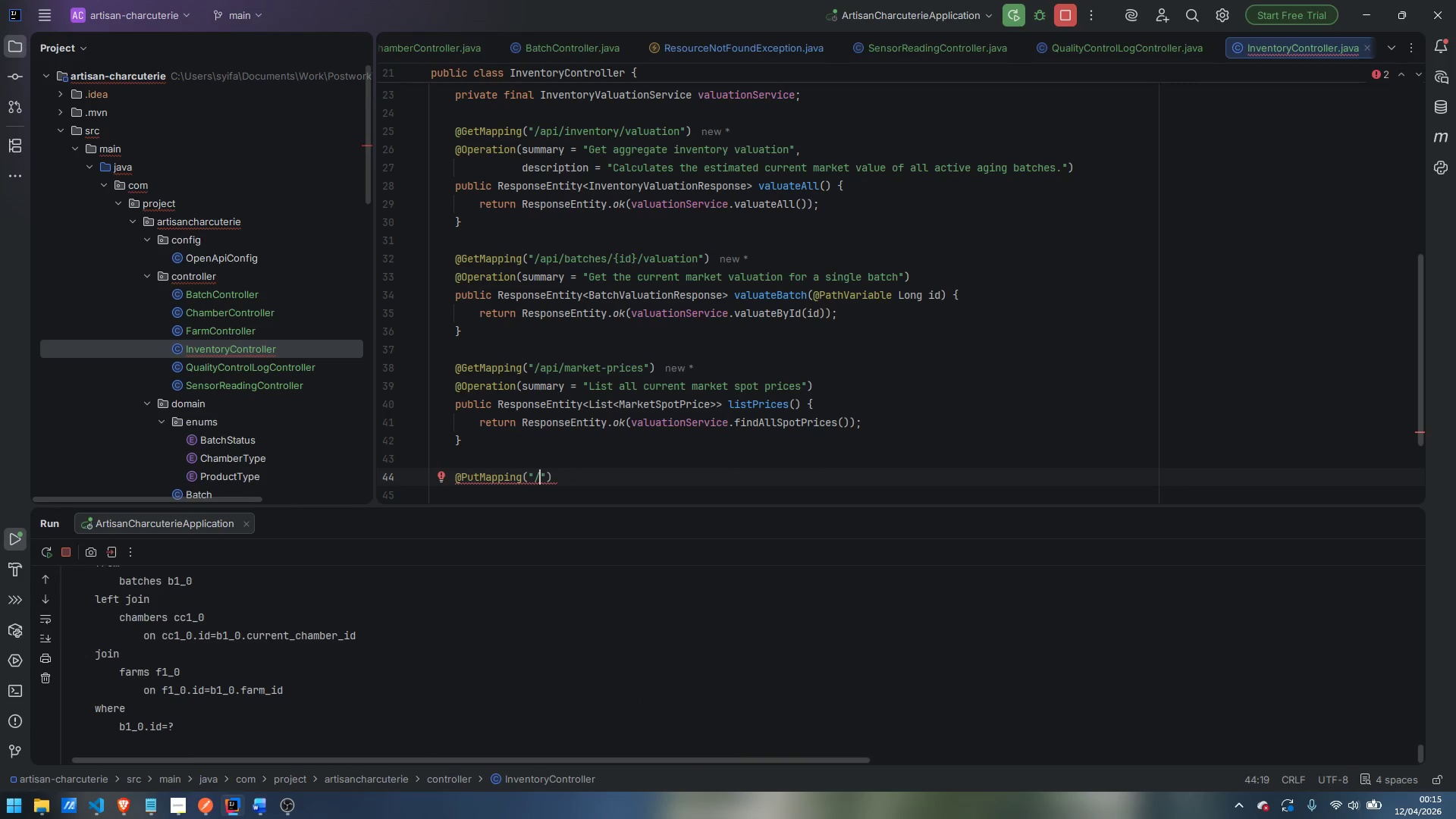 
type(api )
key(Backspace)
type(/)
 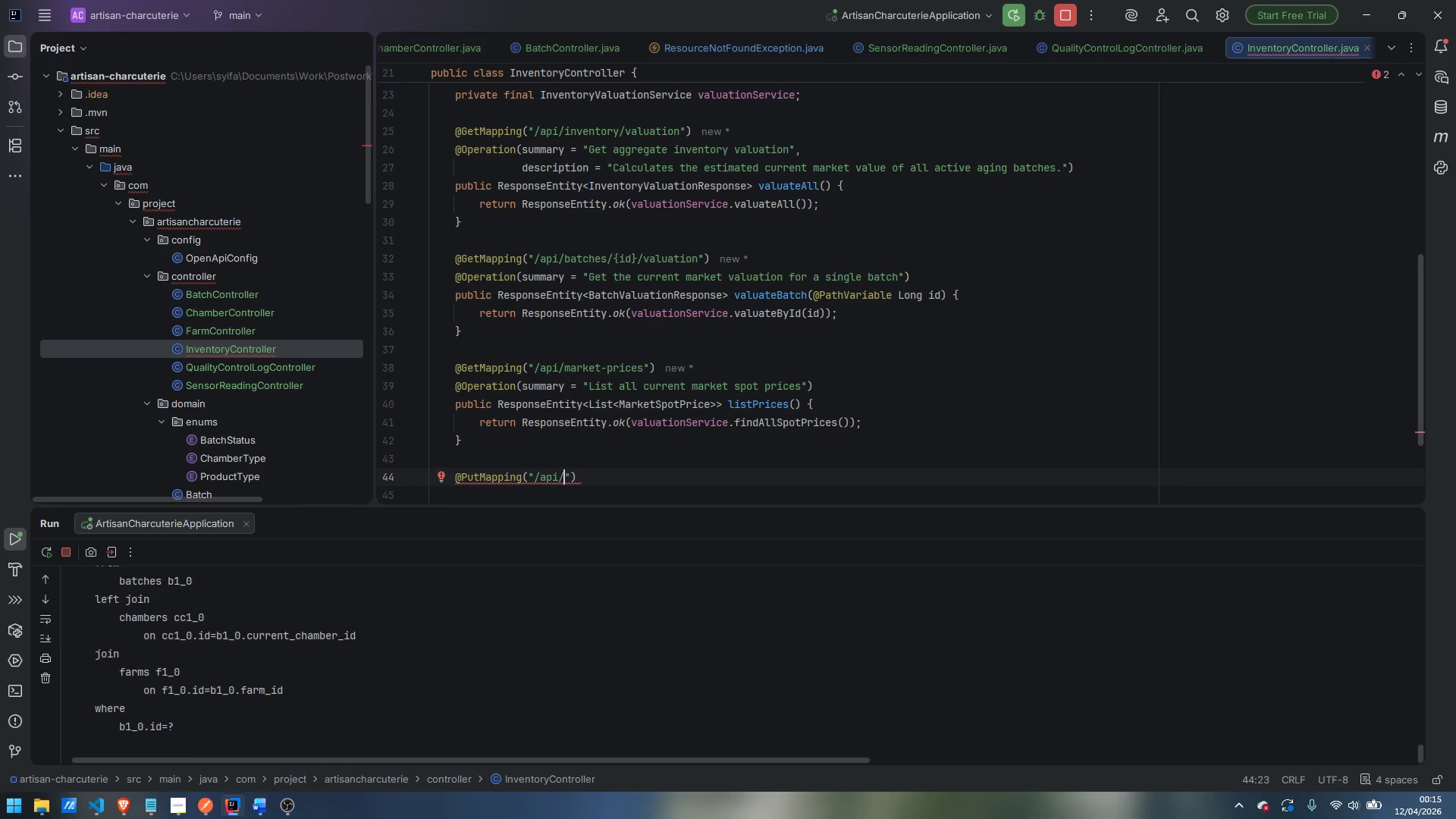 
wait(26.73)
 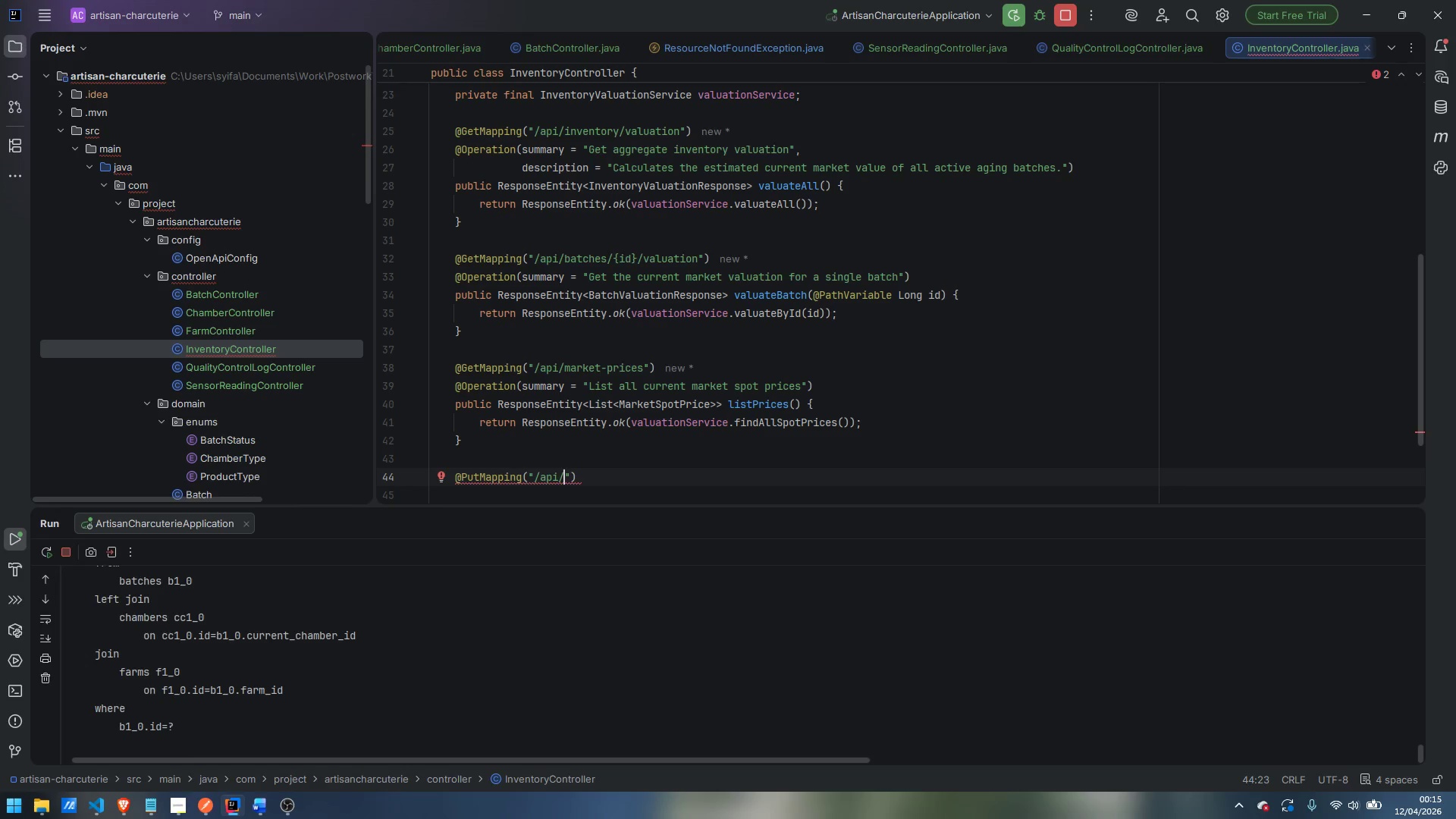 
type(market-prices/{})
 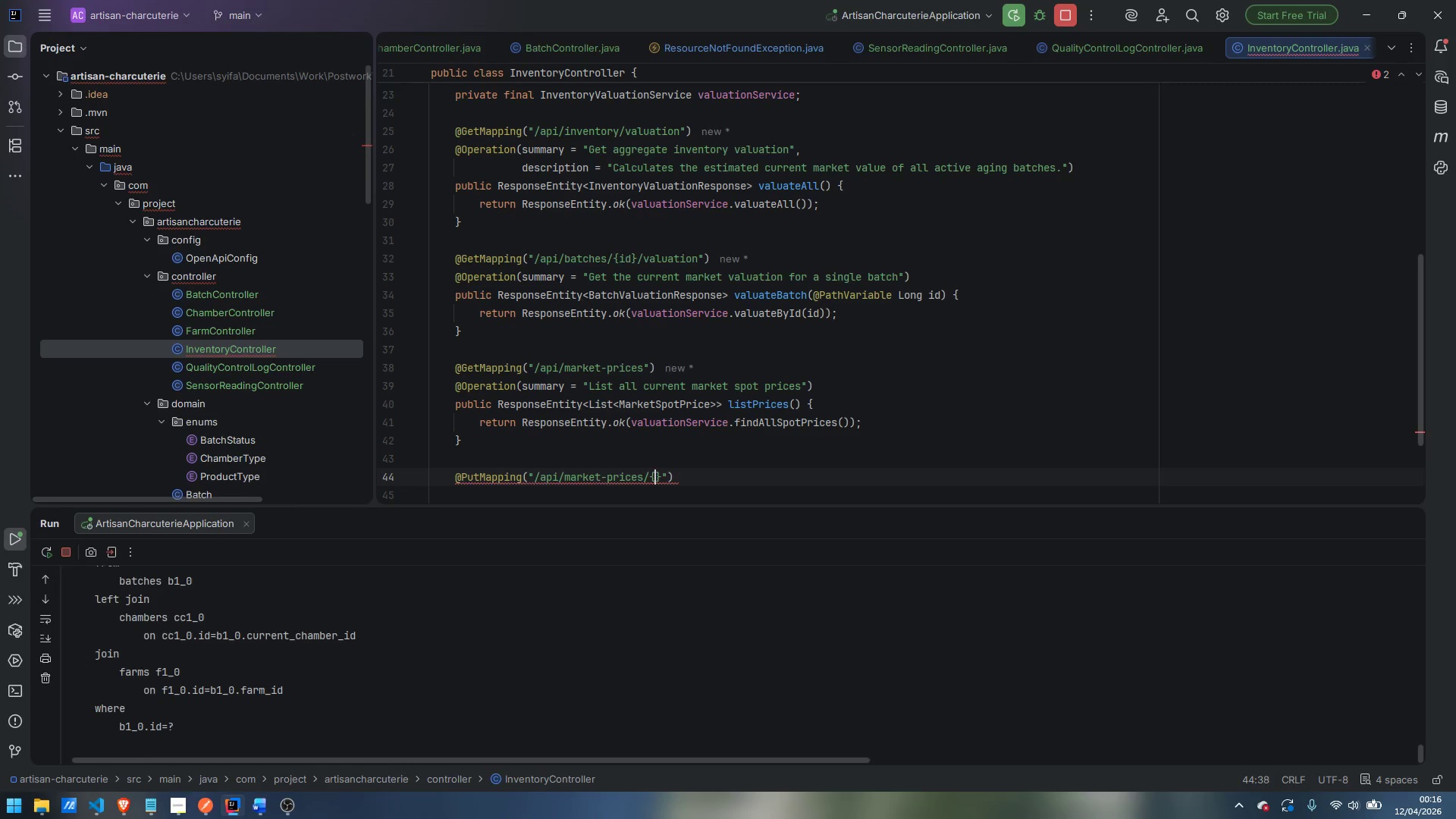 
 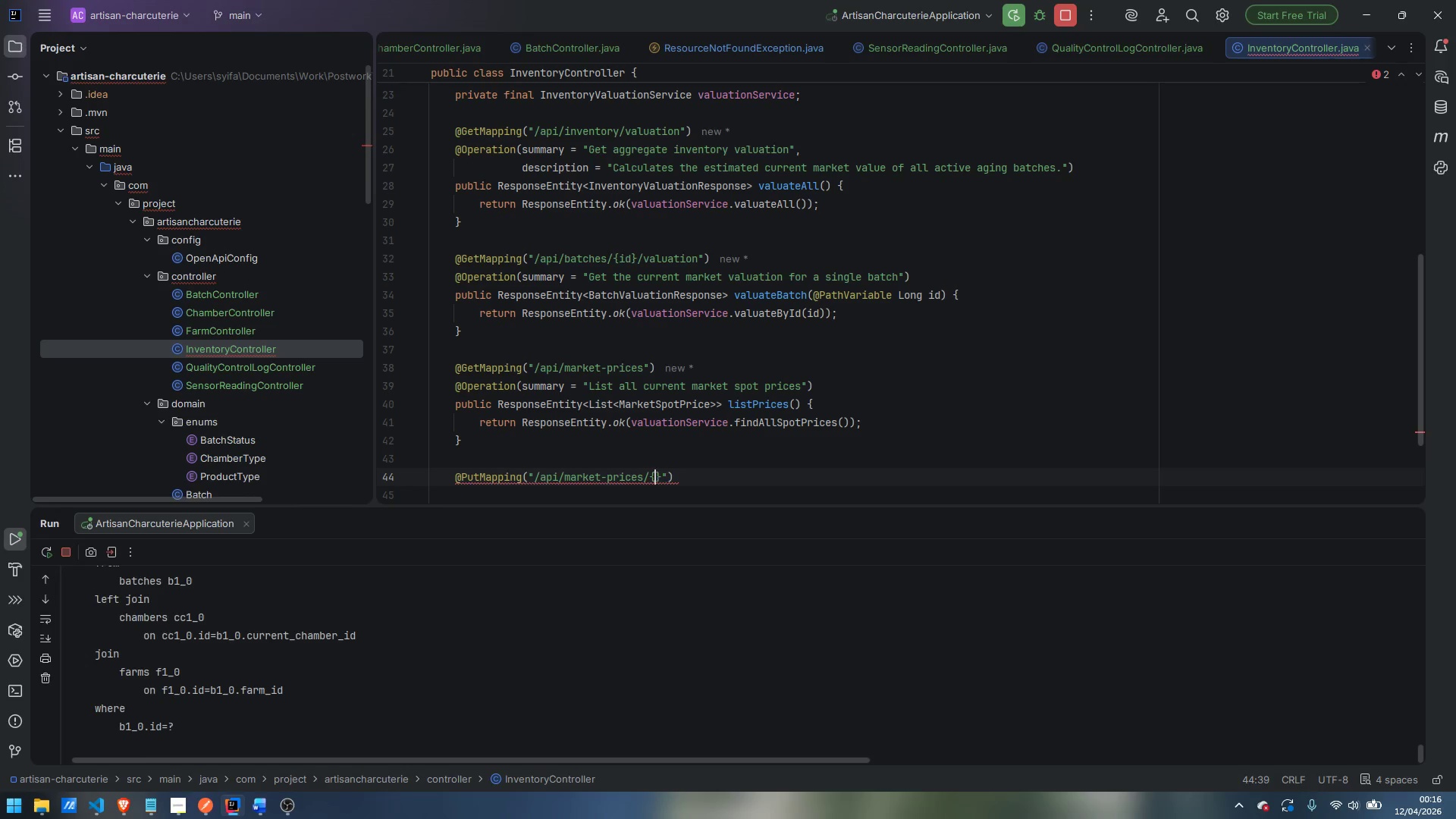 
key(ArrowLeft)
 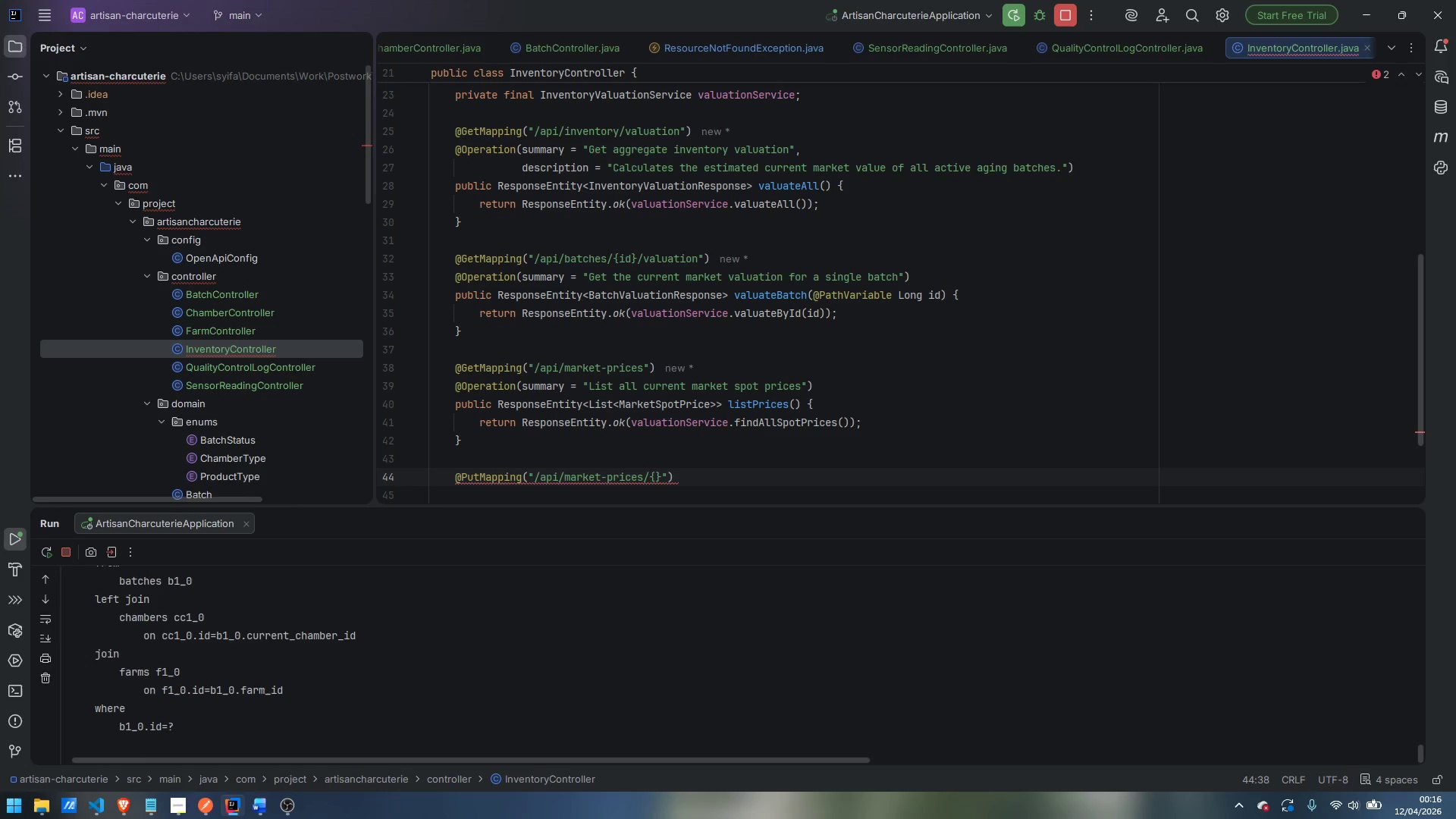 
type(productType)
 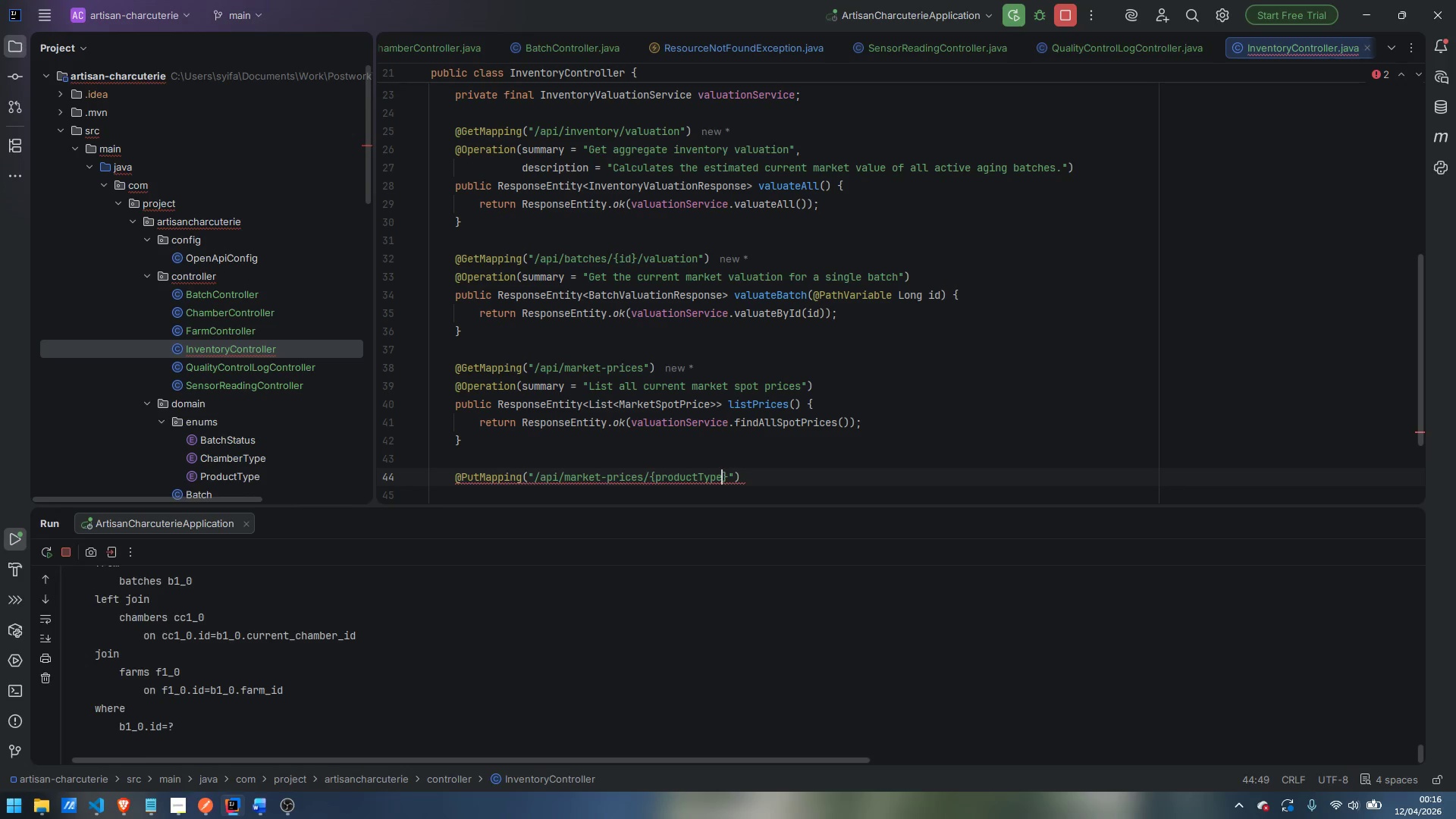 
key(ArrowRight)
 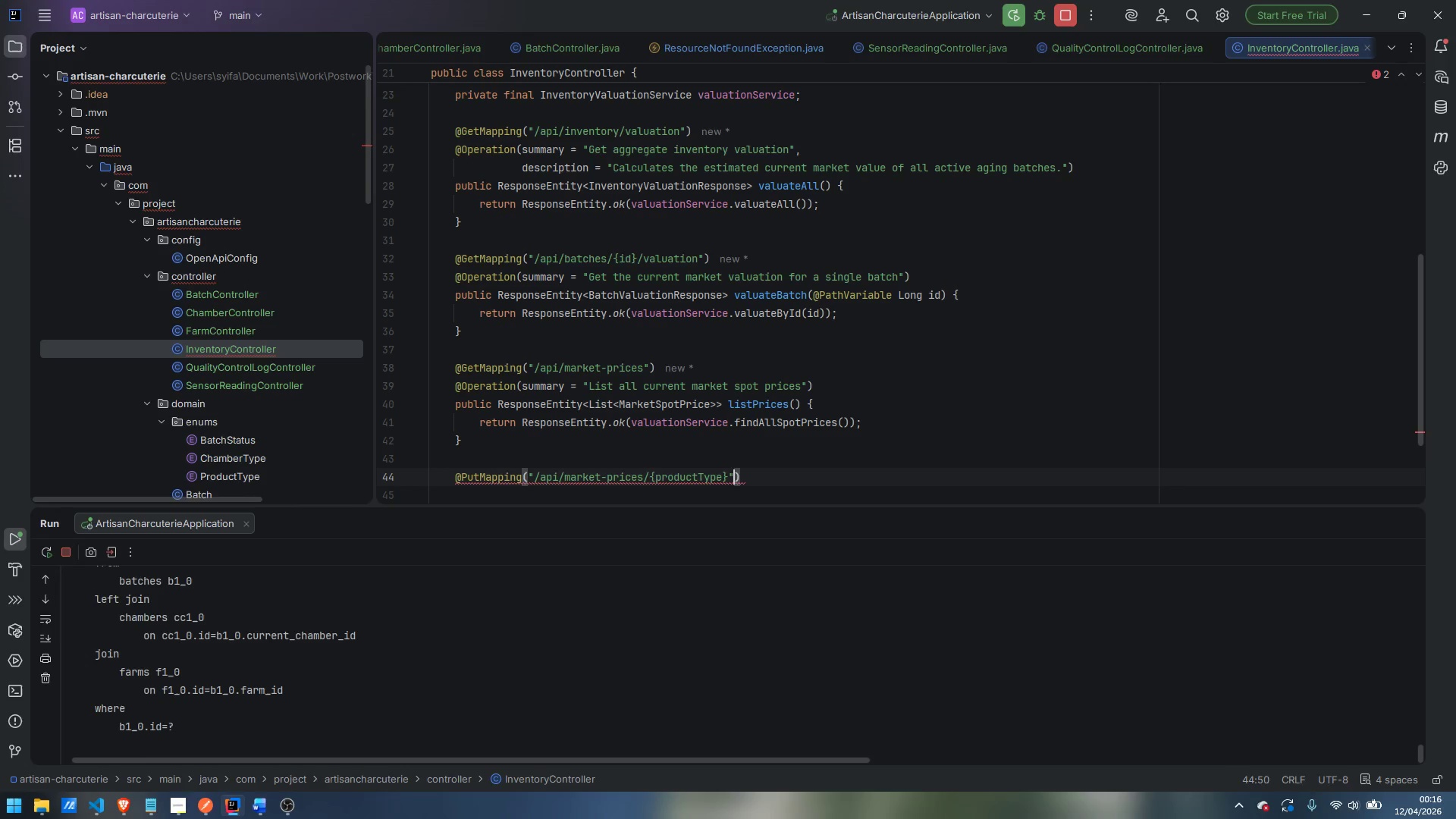 
key(ArrowRight)
 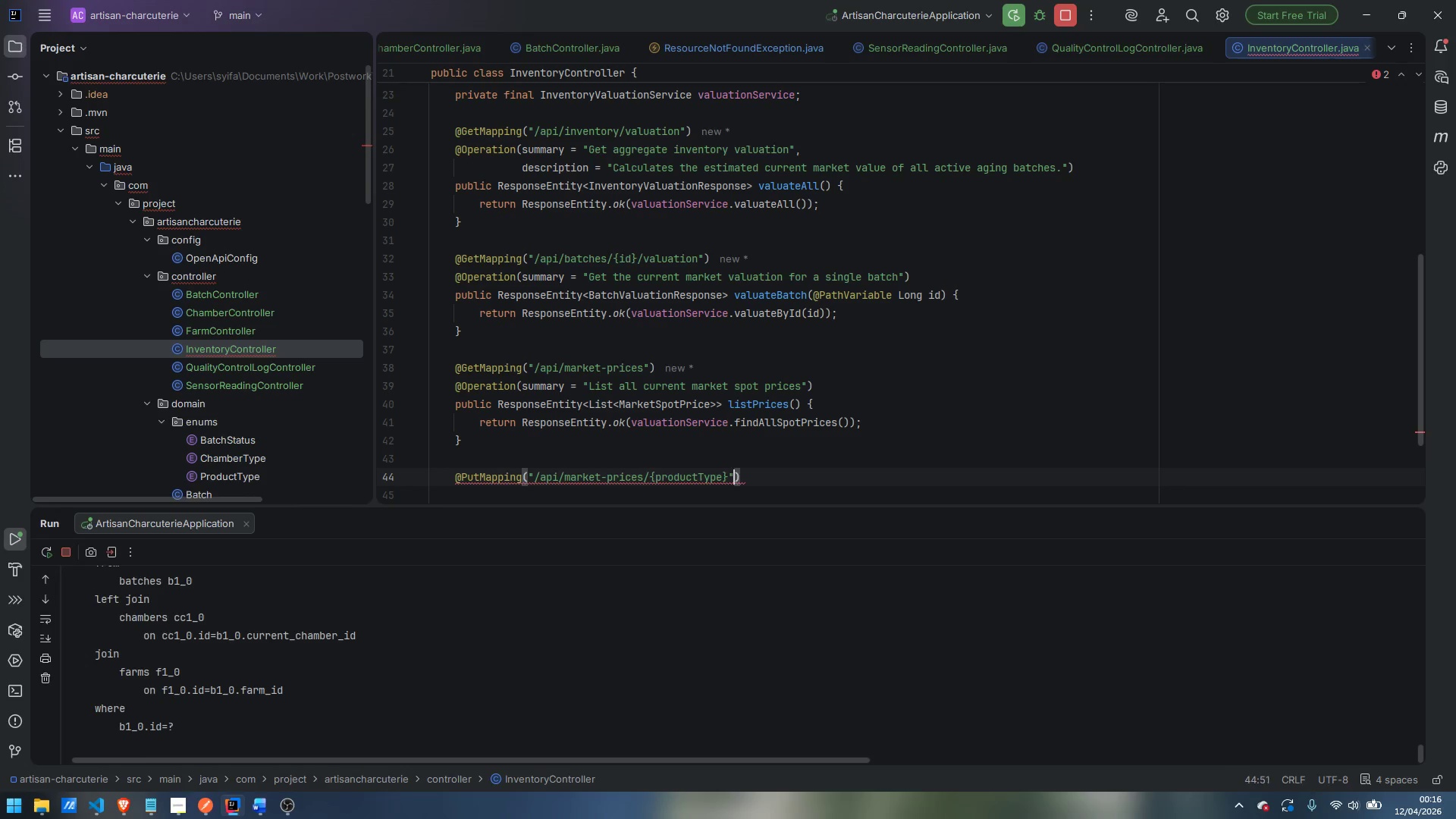 
key(ArrowRight)
 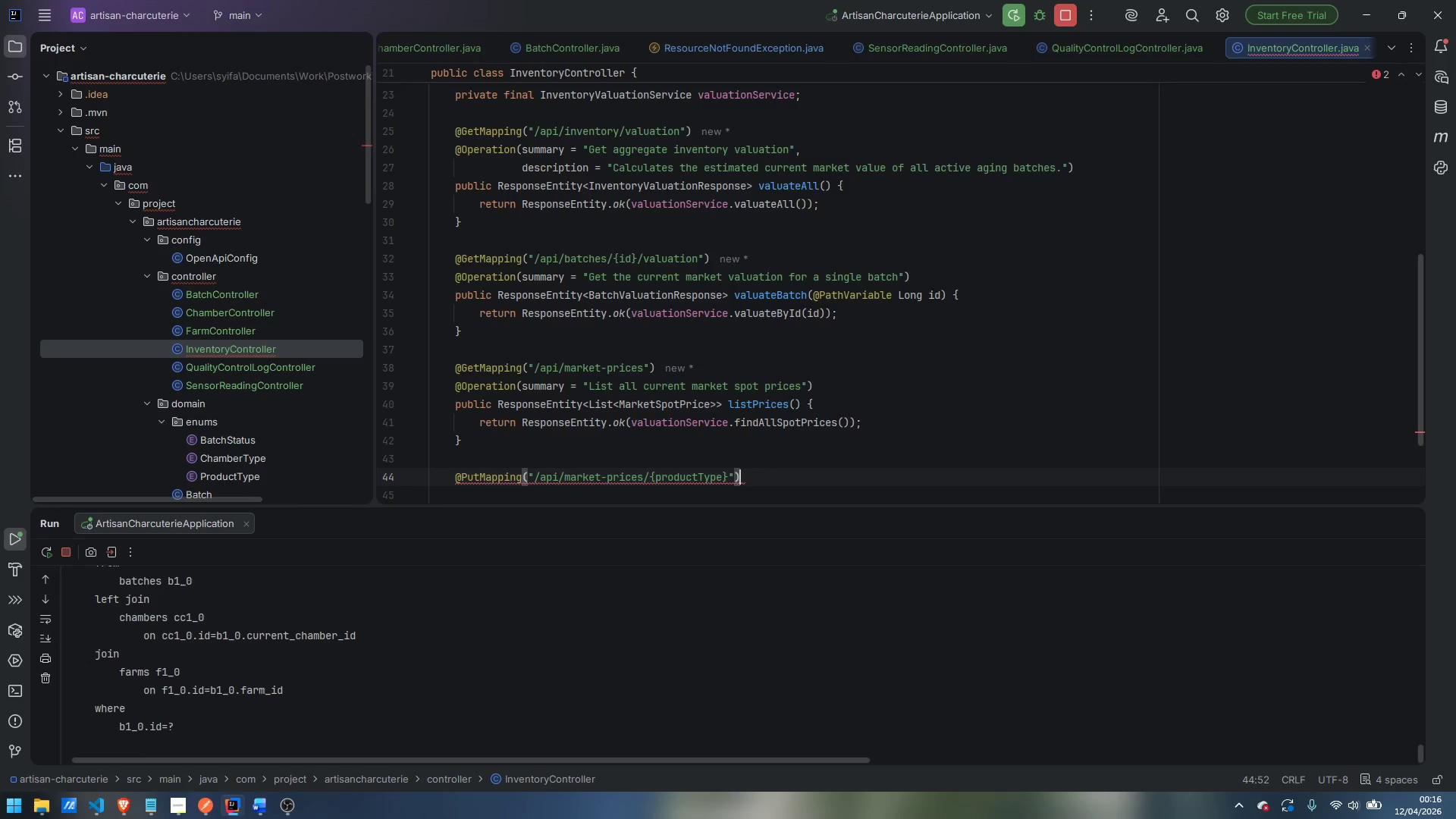 
key(Enter)
 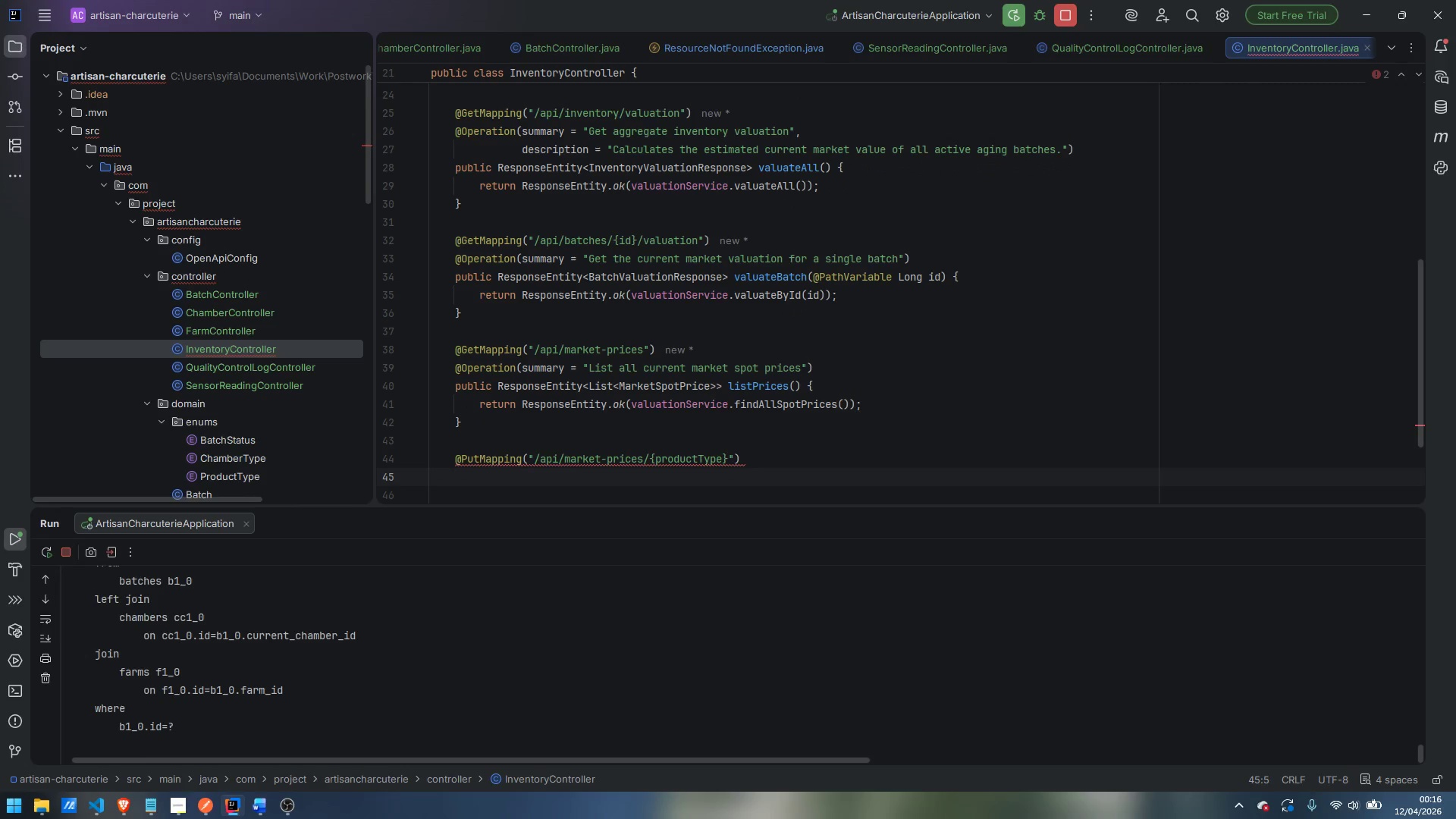 
type(@Operation)
 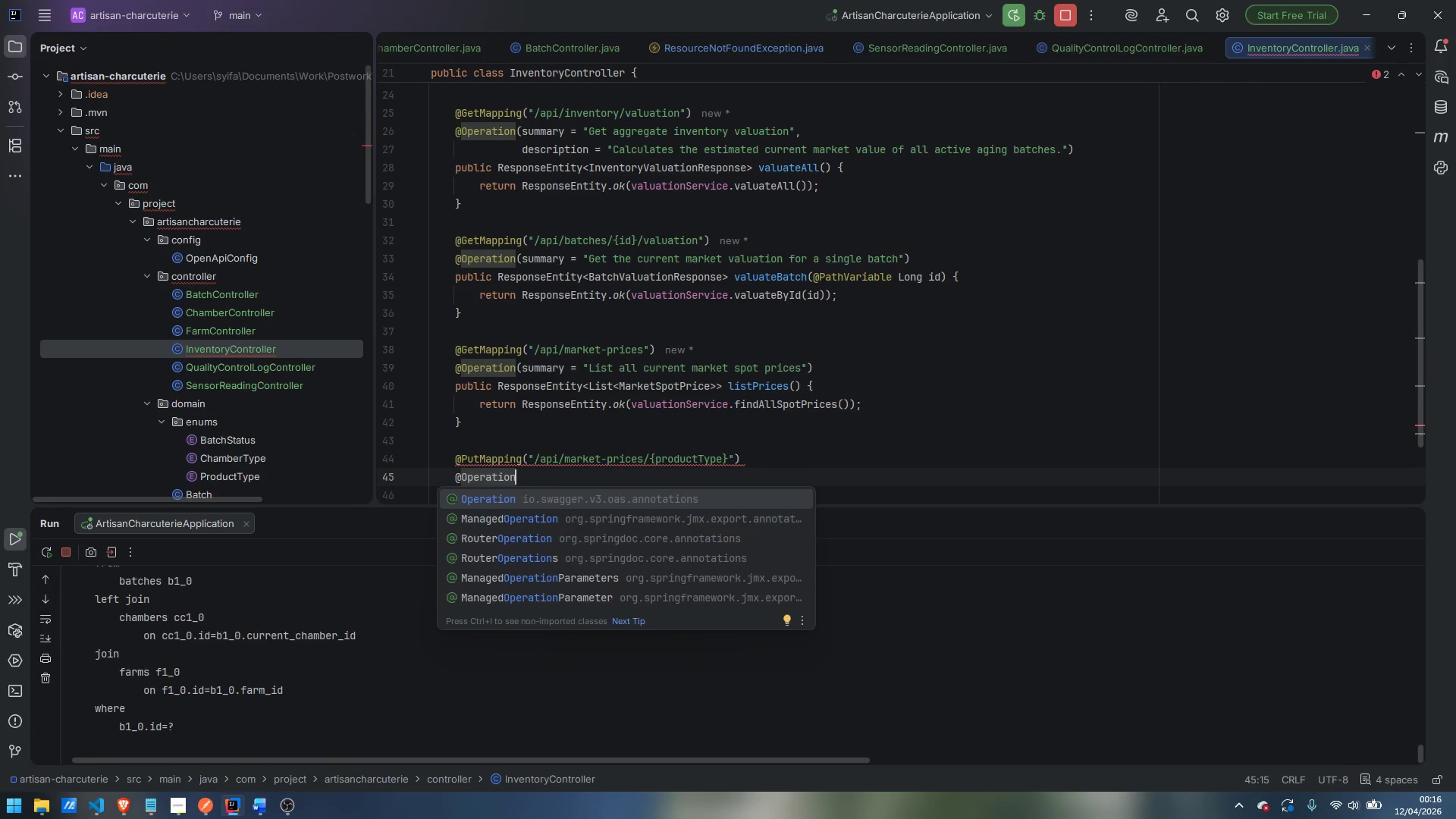 
key(Enter)
 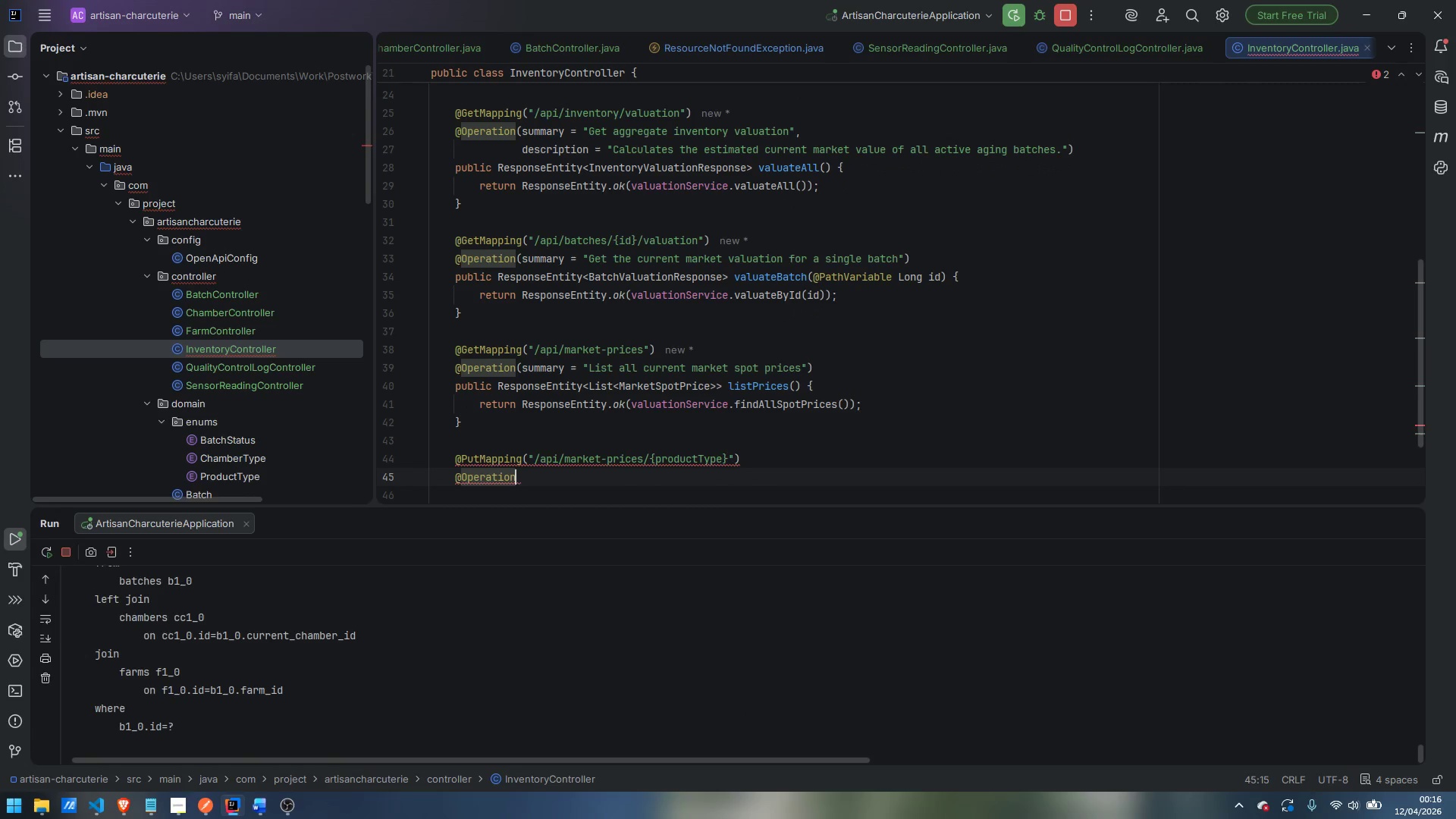 
type((summary = "Update the market spot price for a produc)
 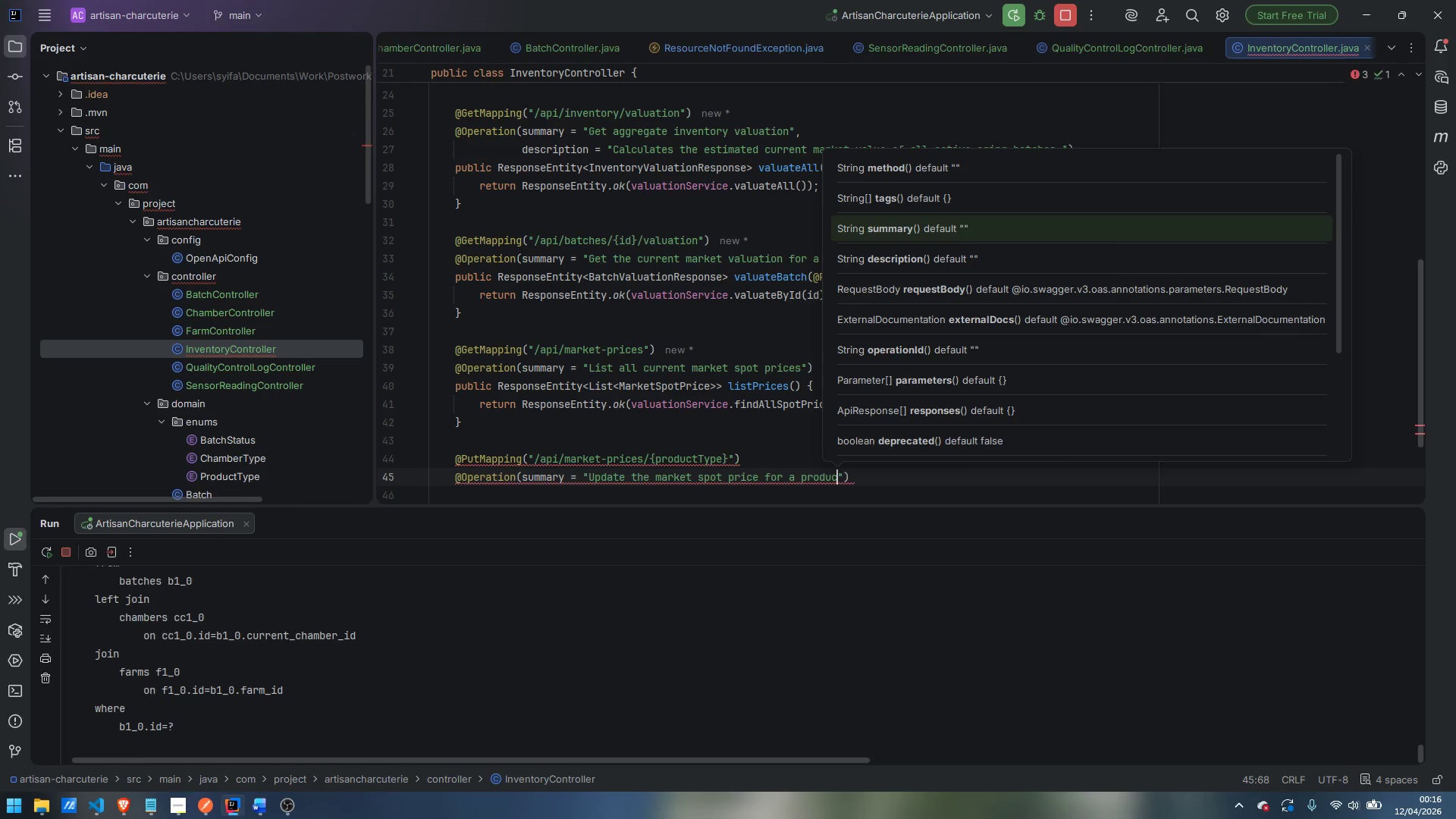 
type(t type)
 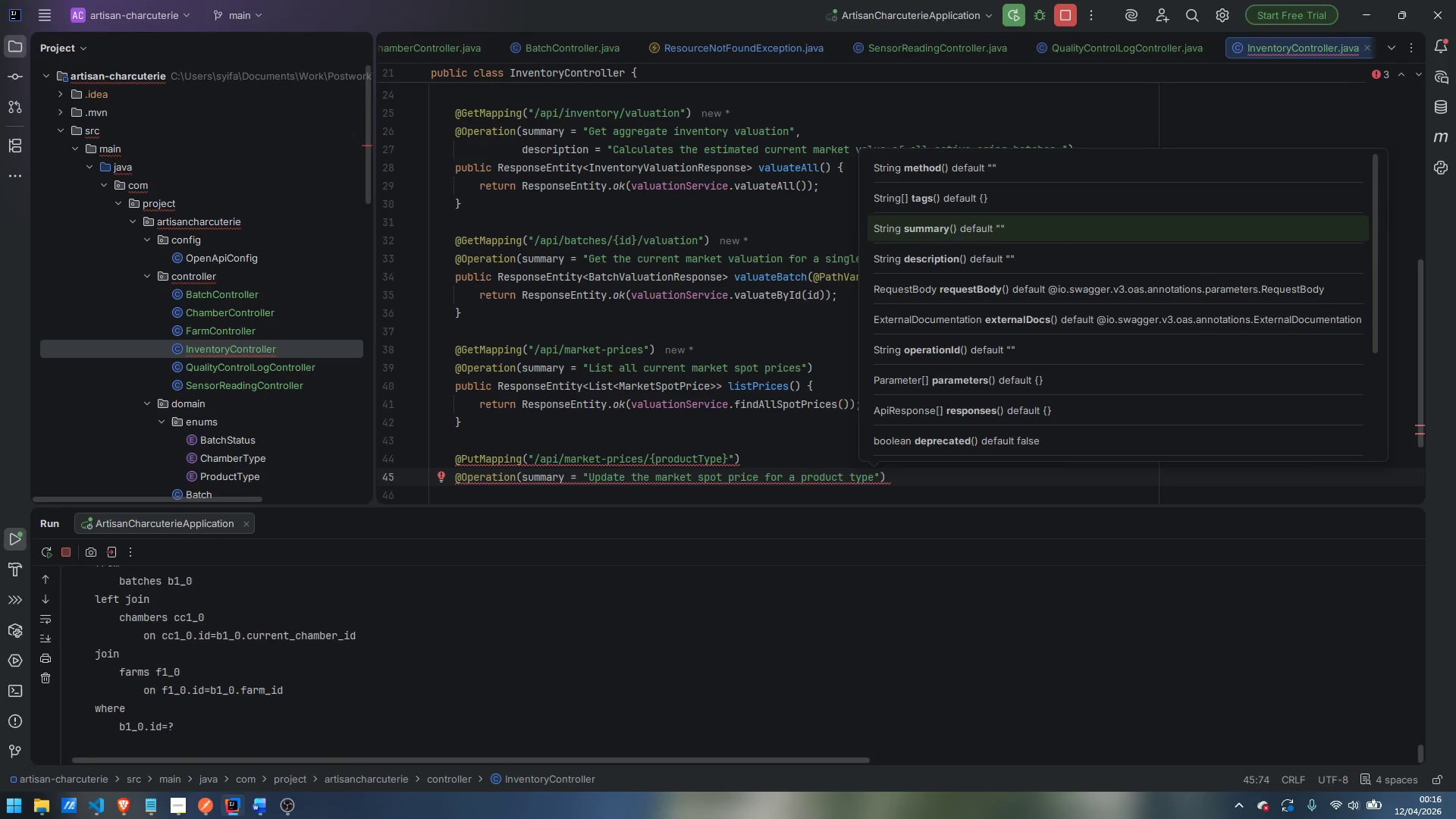 
key(ArrowRight)
 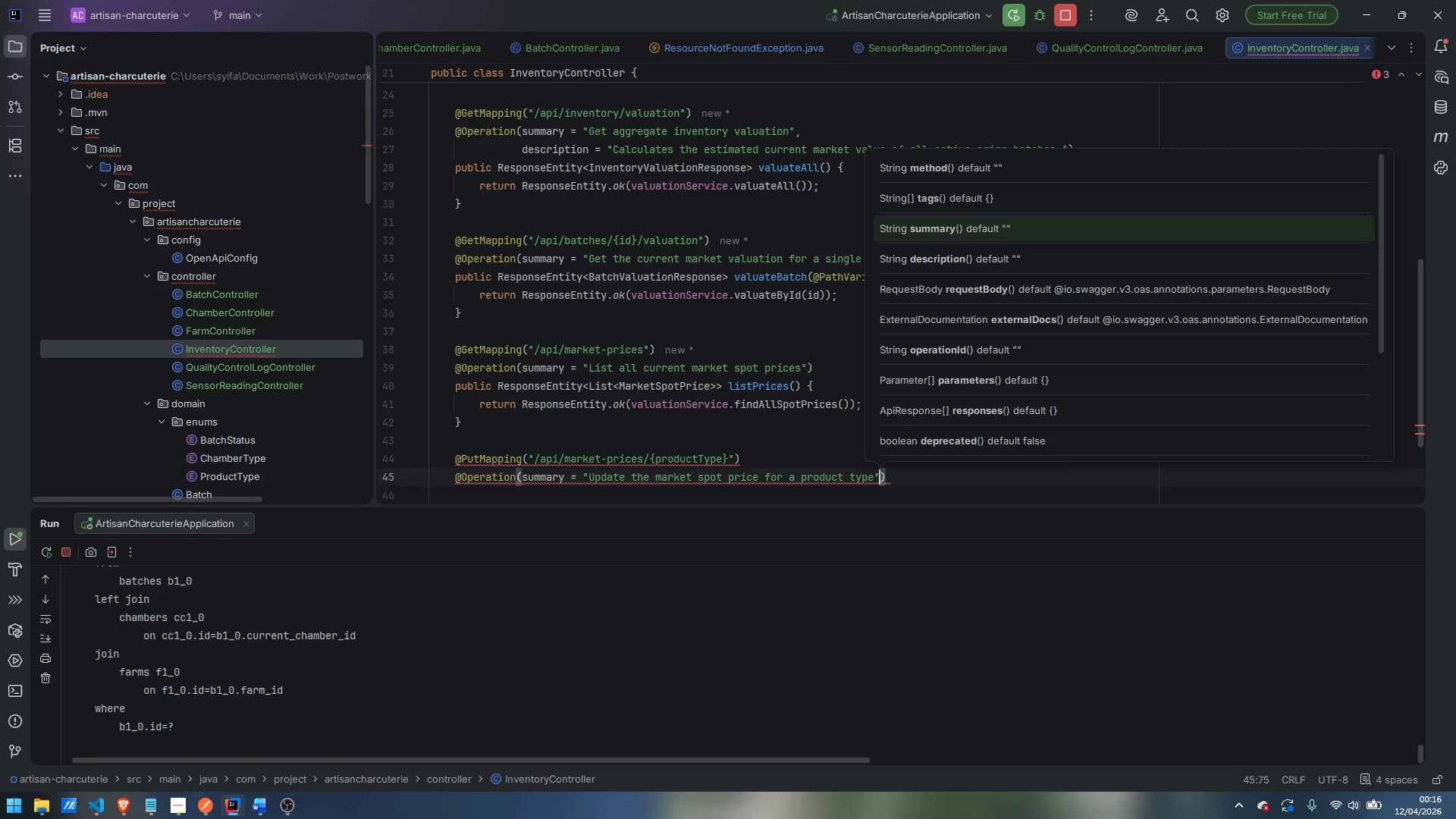 
key(Comma)
 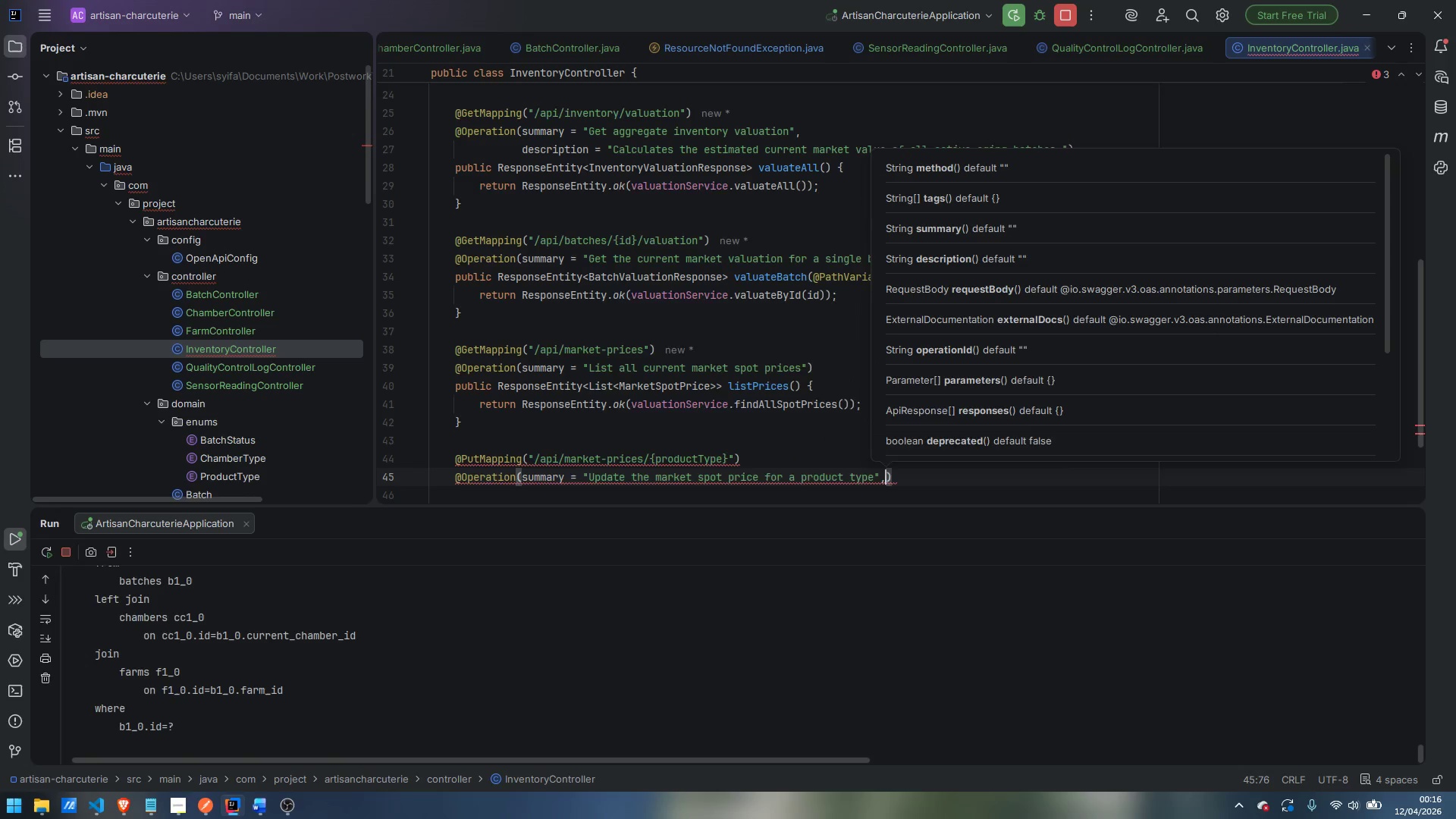 
key(Enter)
 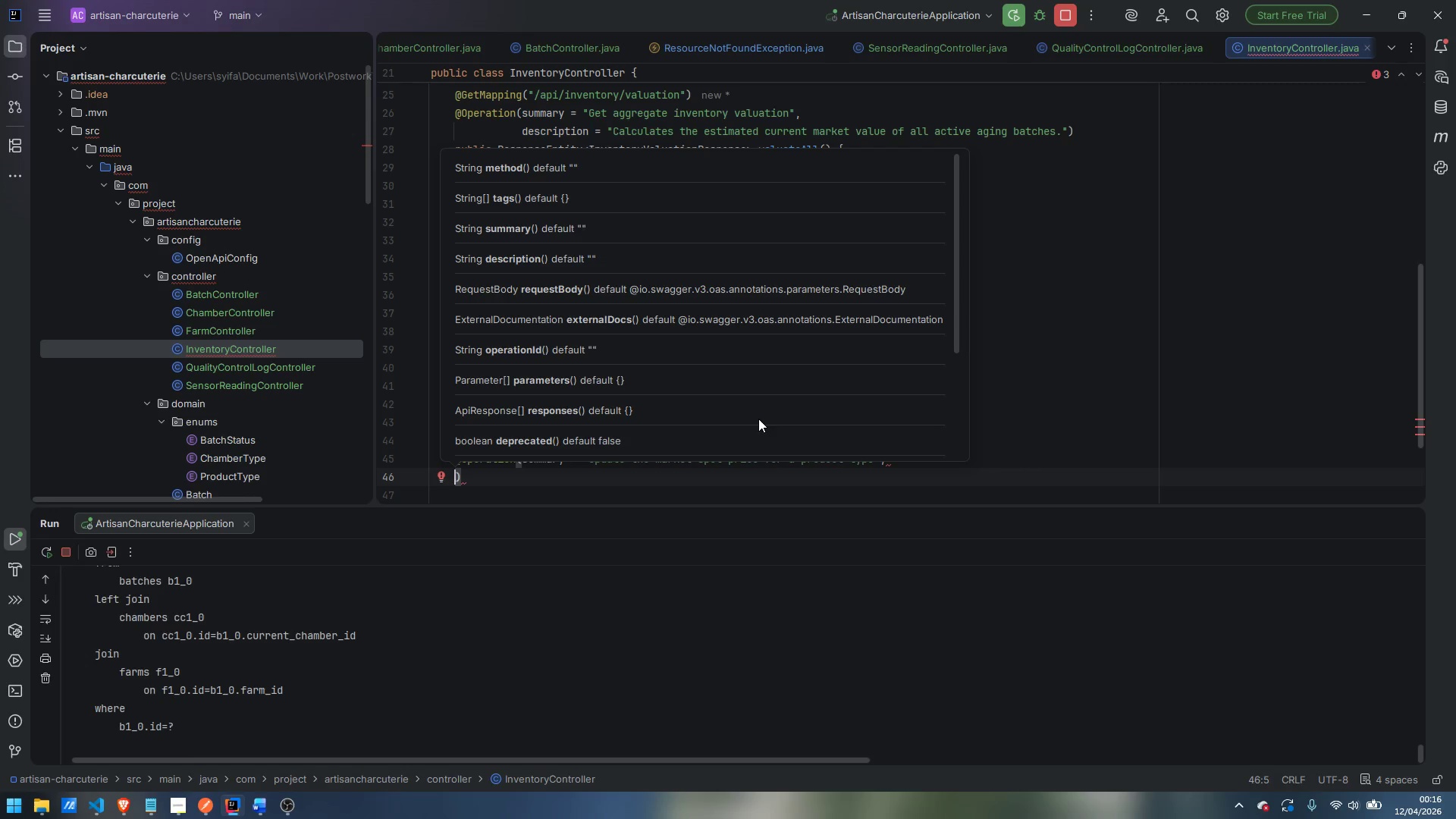 
key(Control+ControlLeft)
 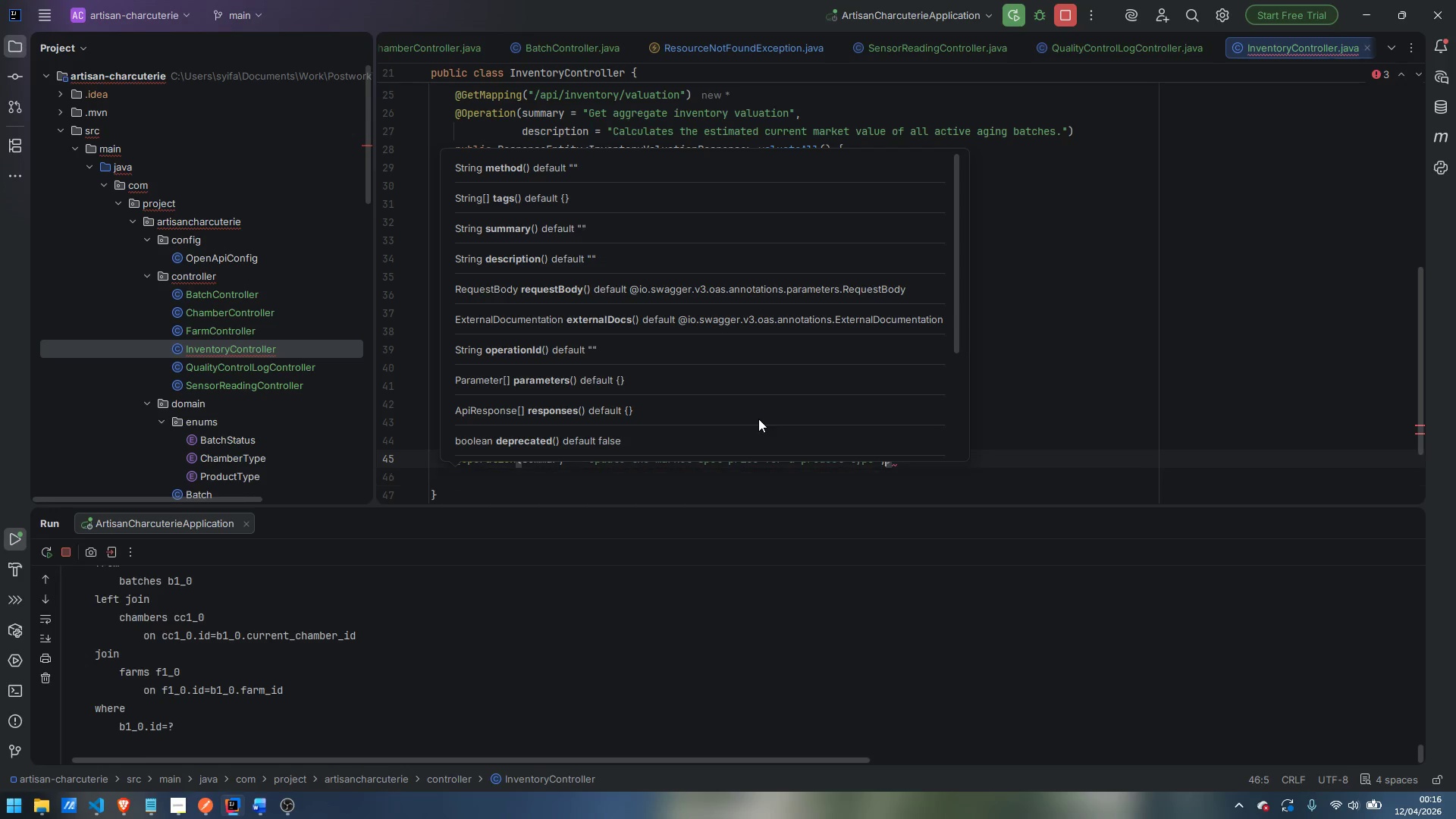 
key(Control+Z)
 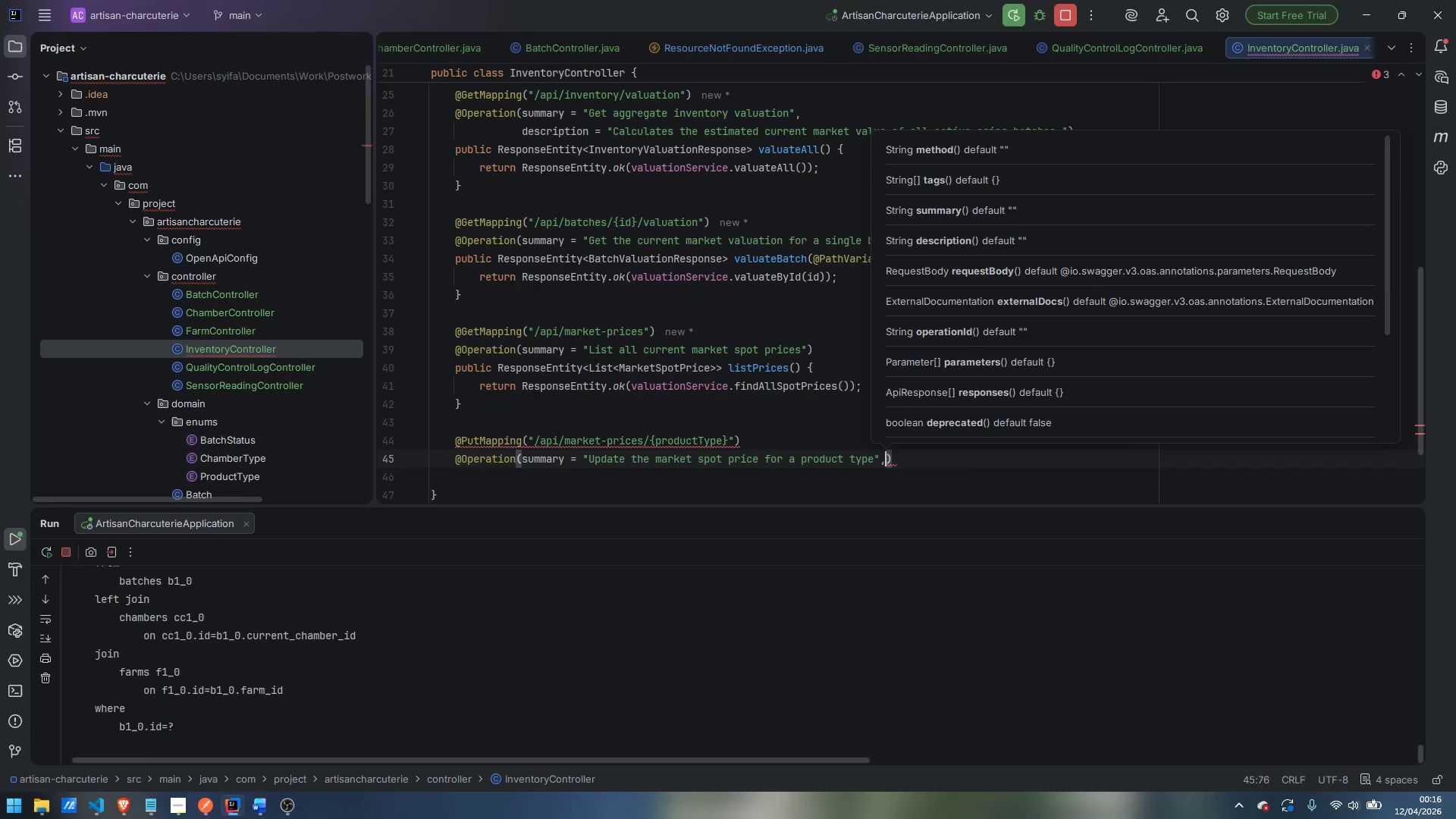 
type( desc)
 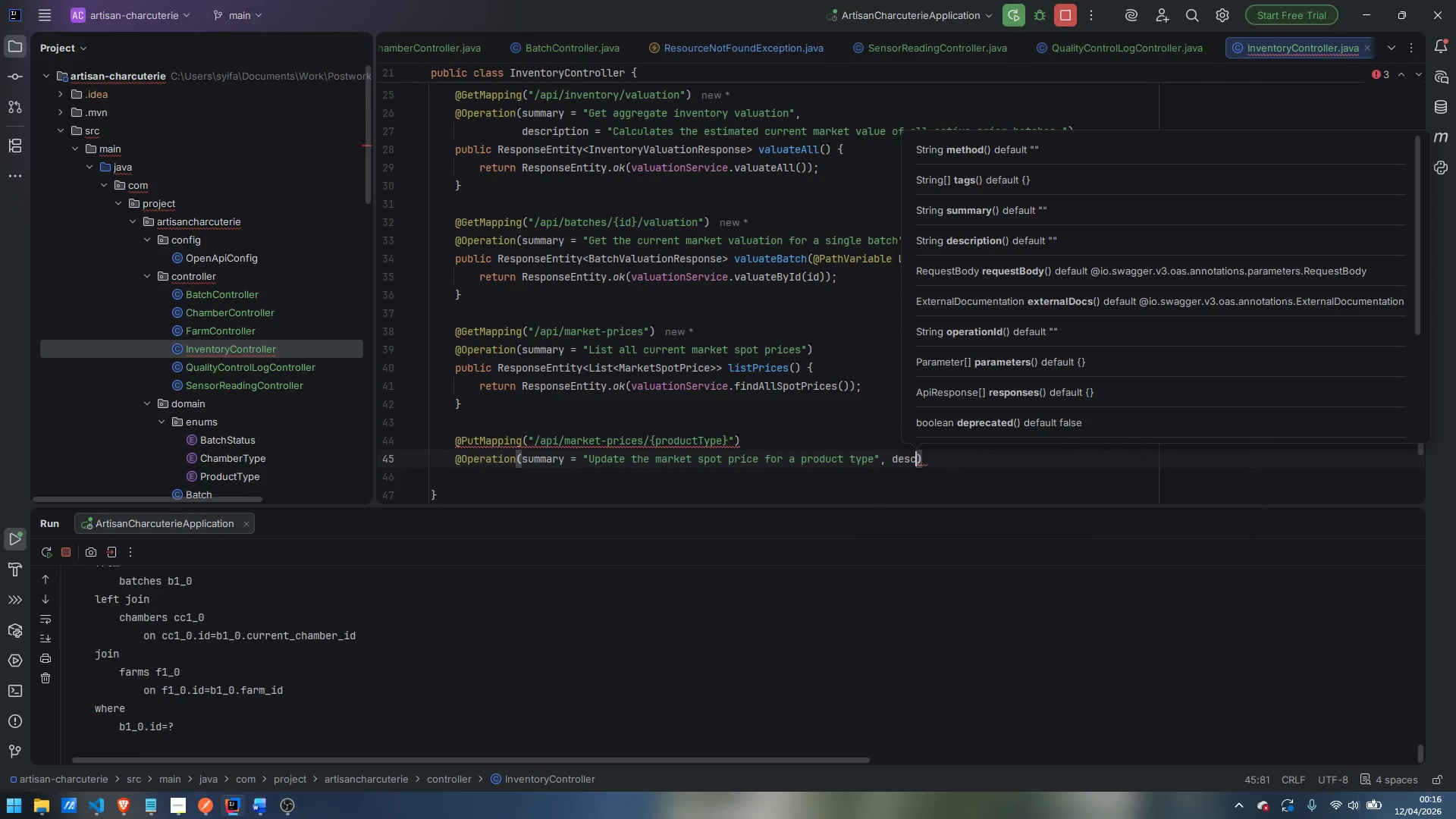 
key(Enter)
 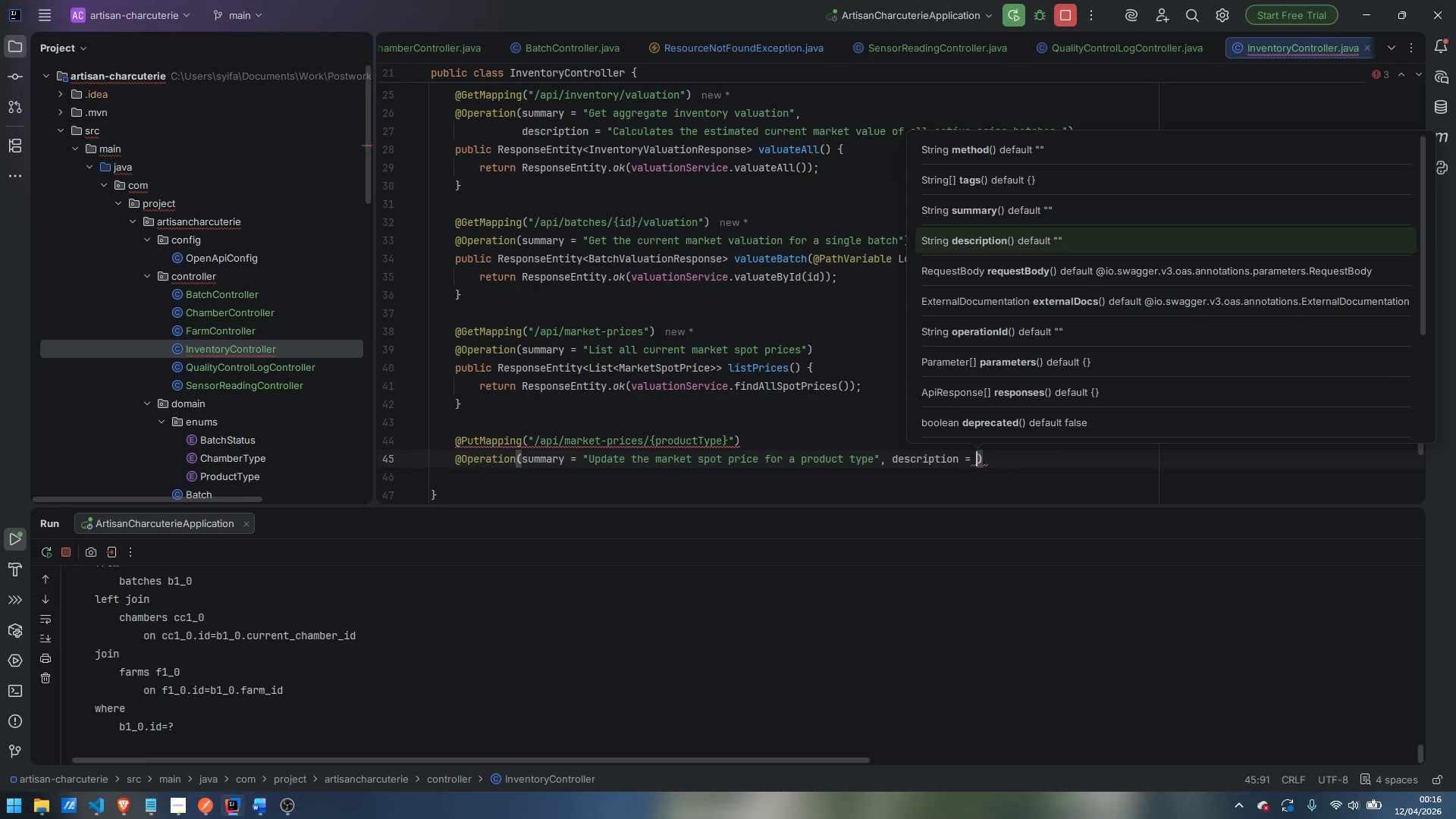 
key(Control+ArrowLeft)
 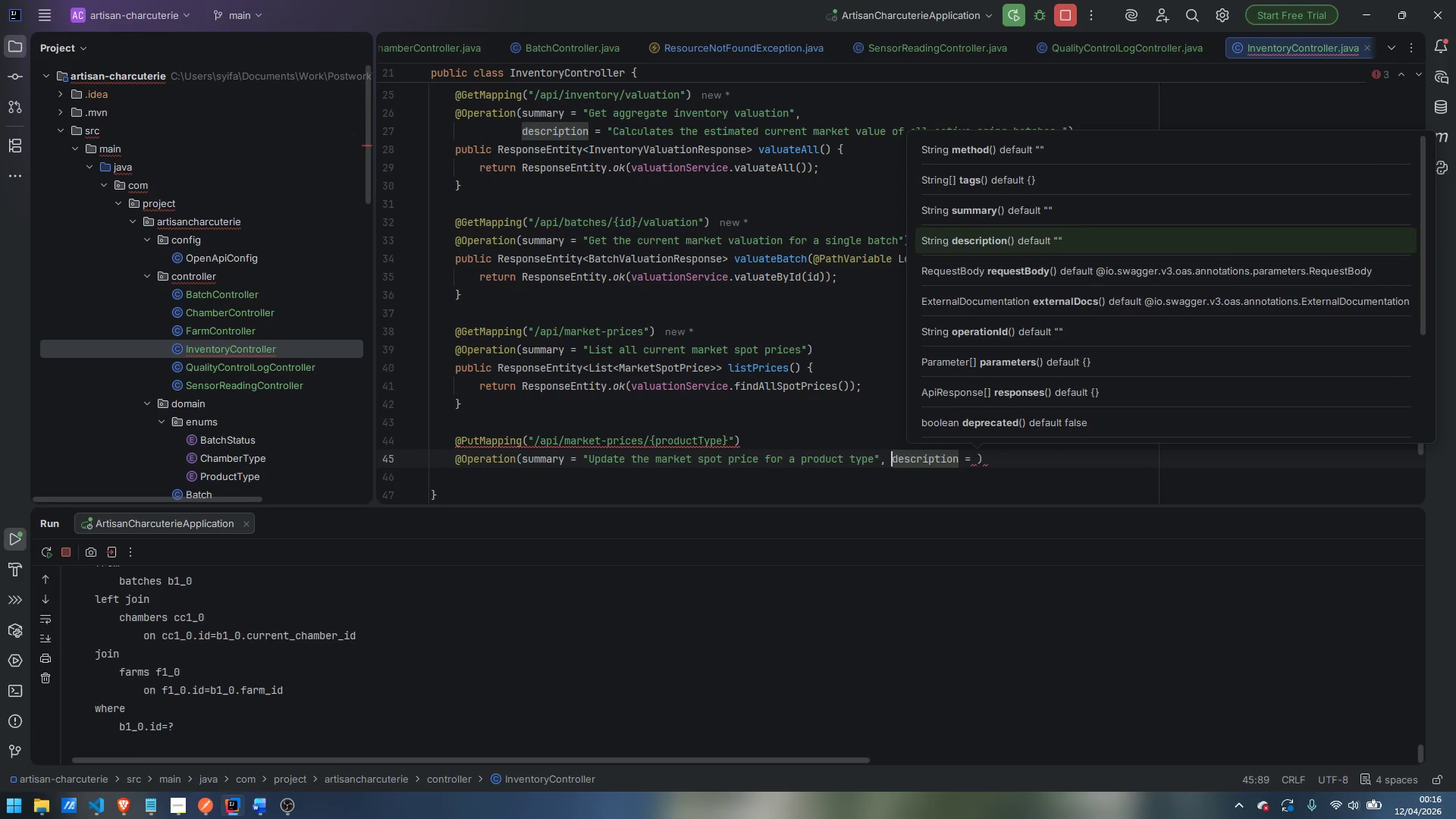 
key(Control+ArrowLeft)
 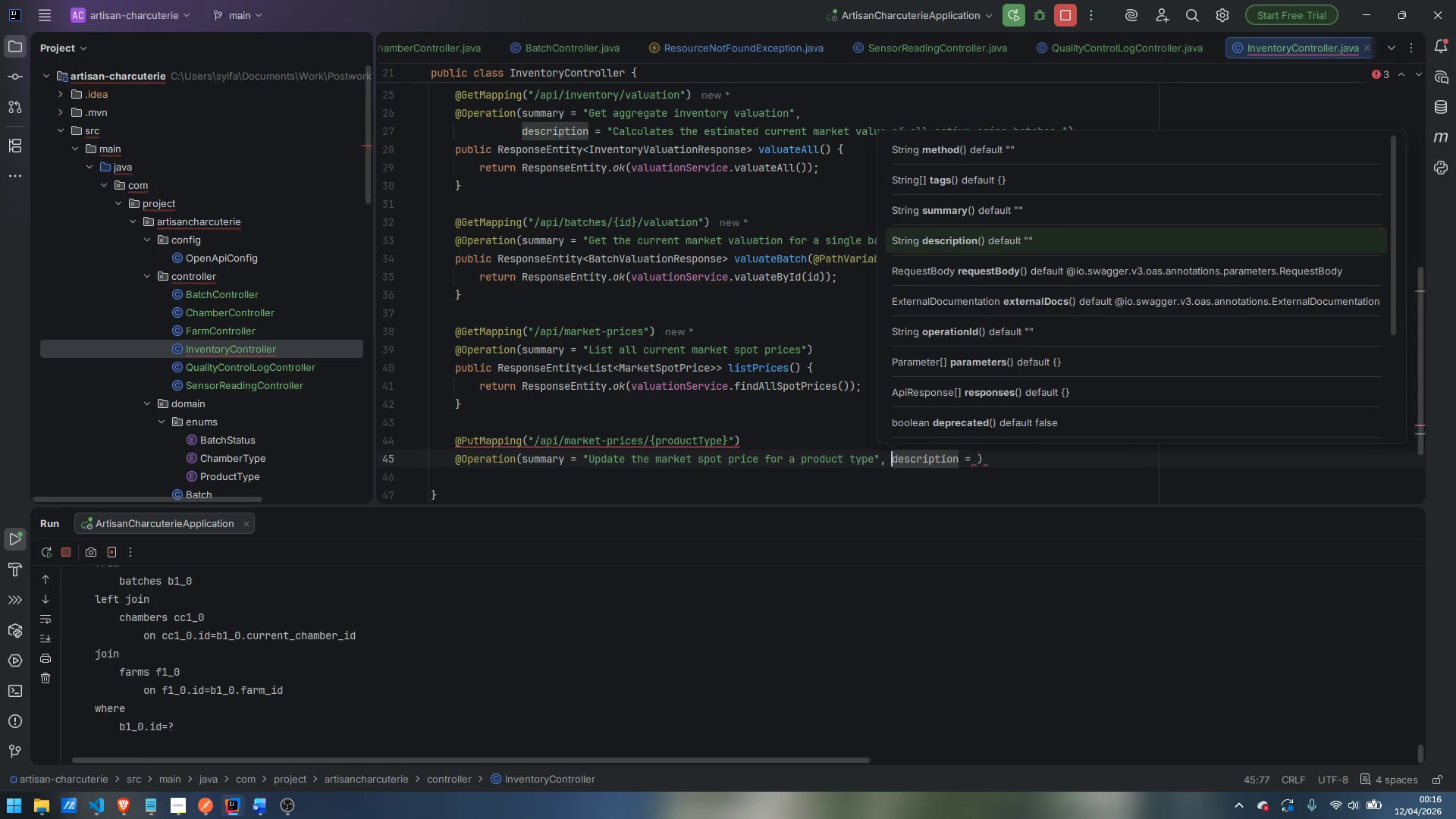 
key(Enter)
 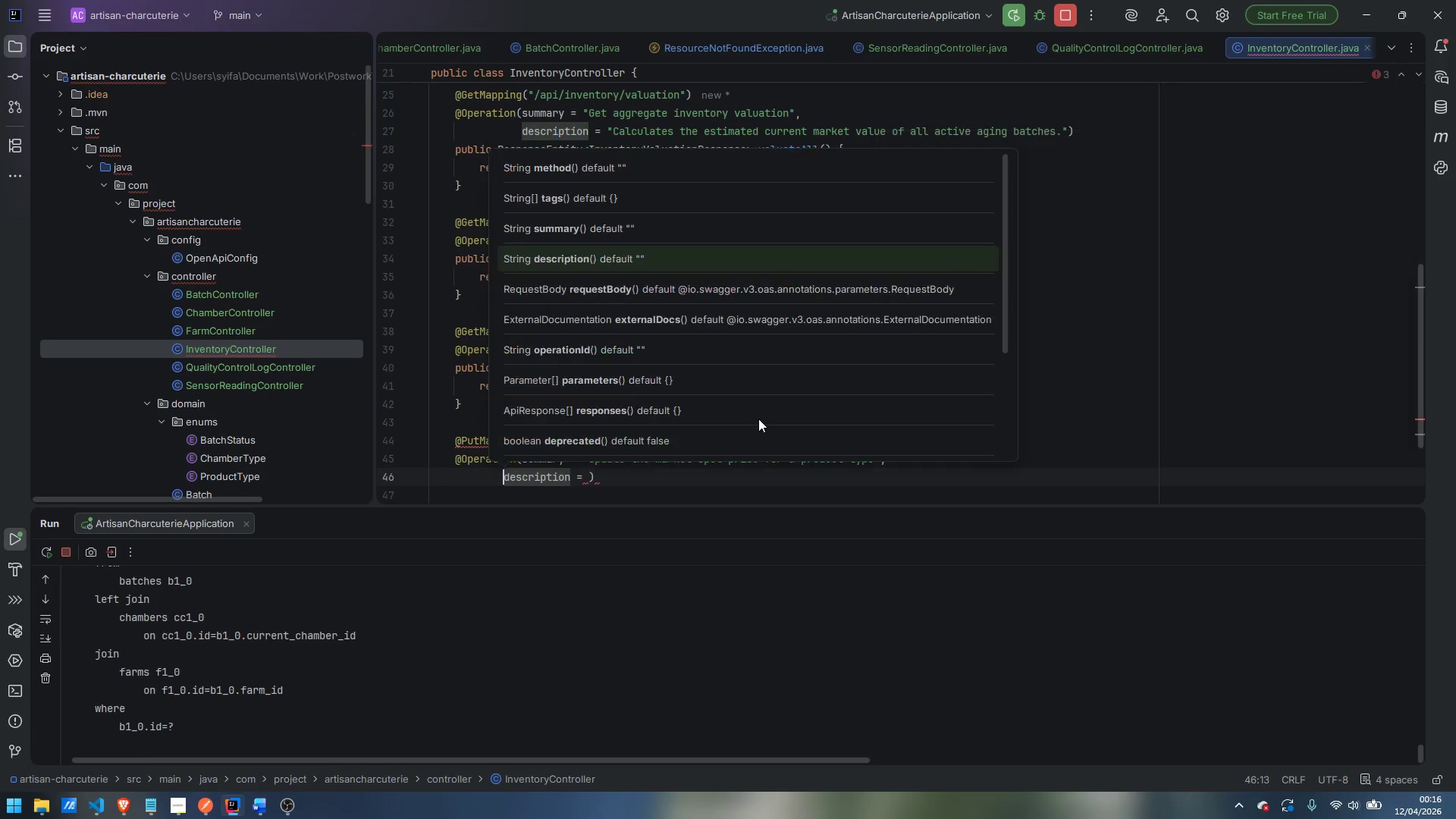 
key(Space)
 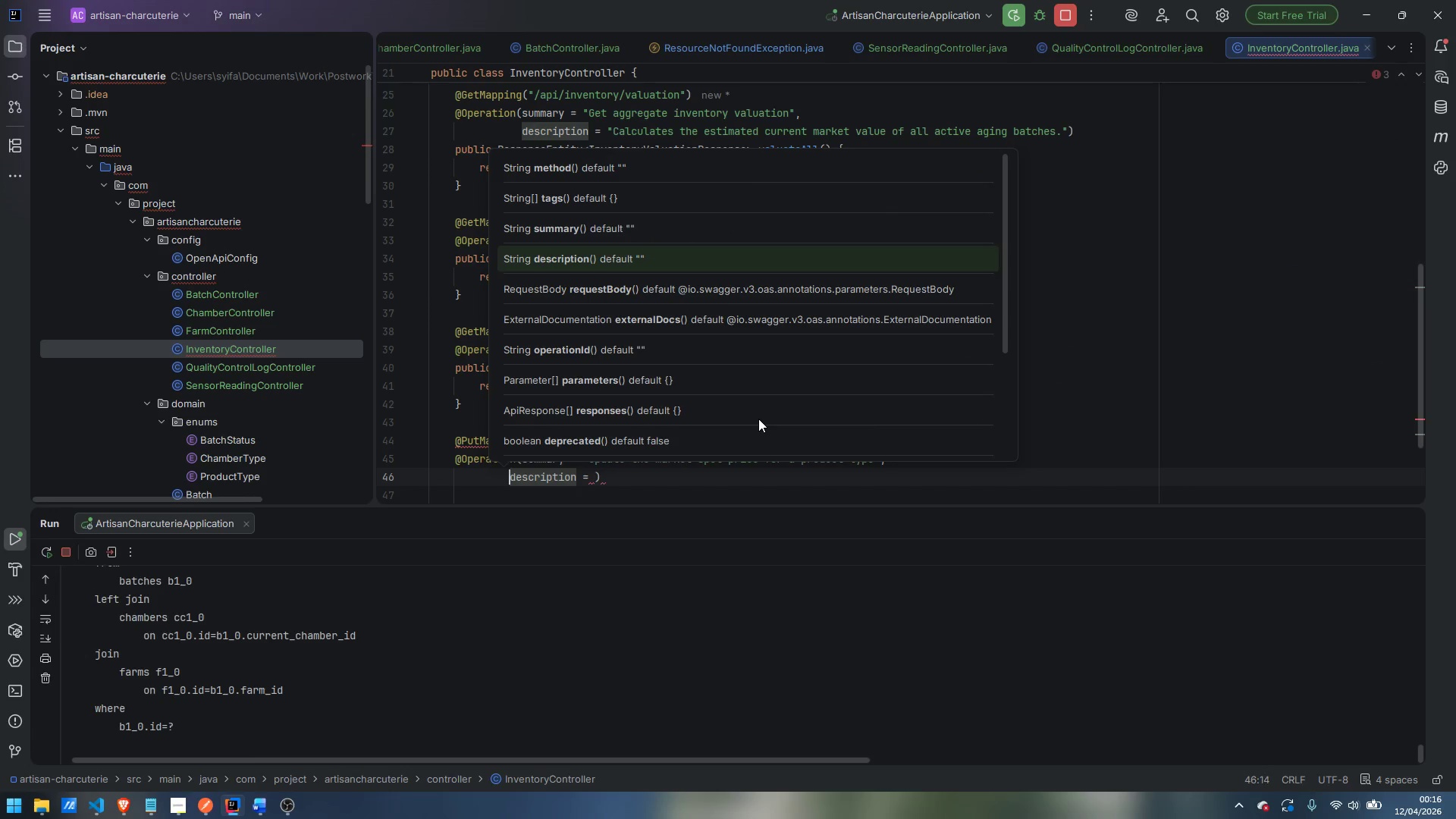 
key(Space)
 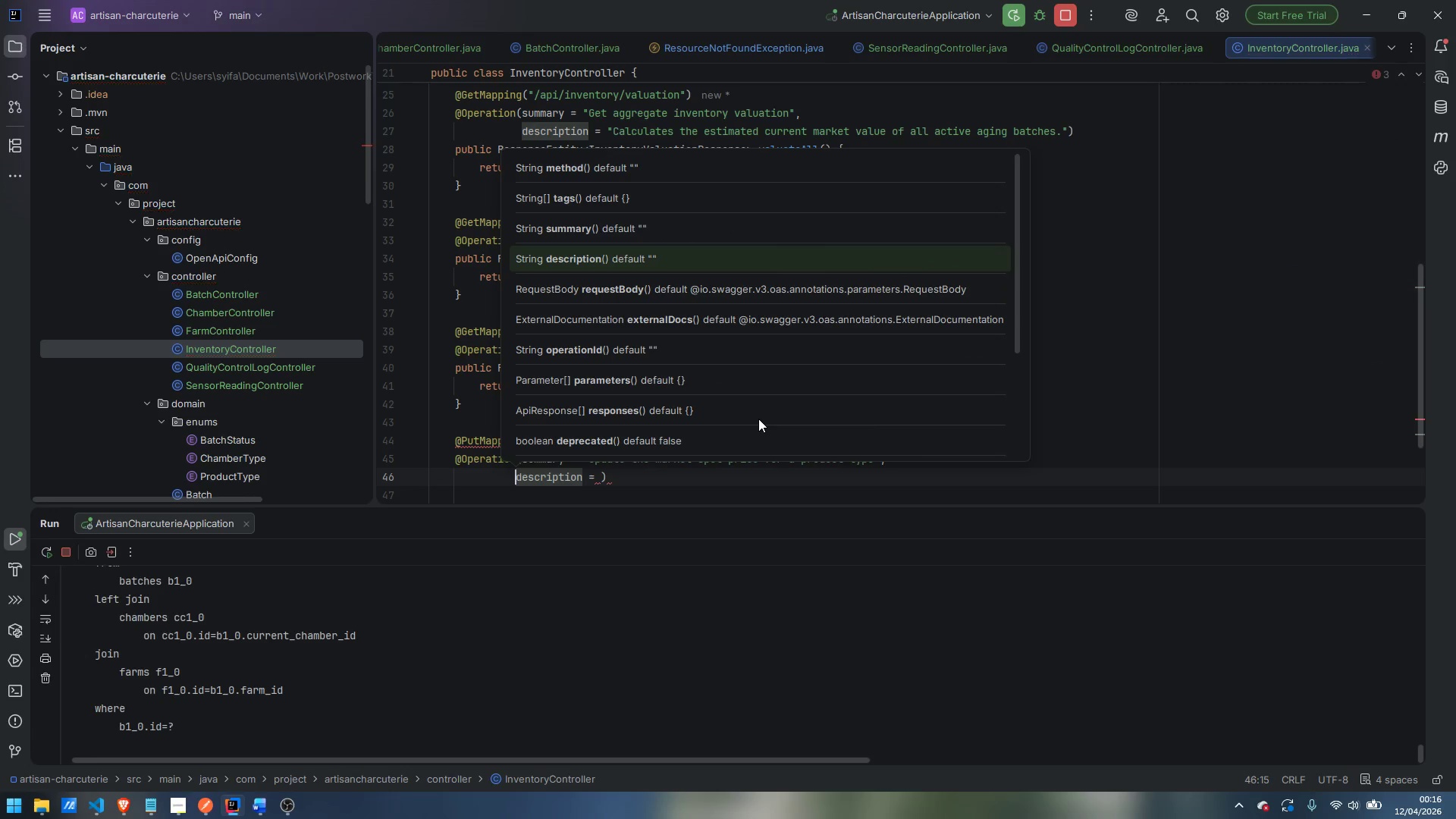 
key(Space)
 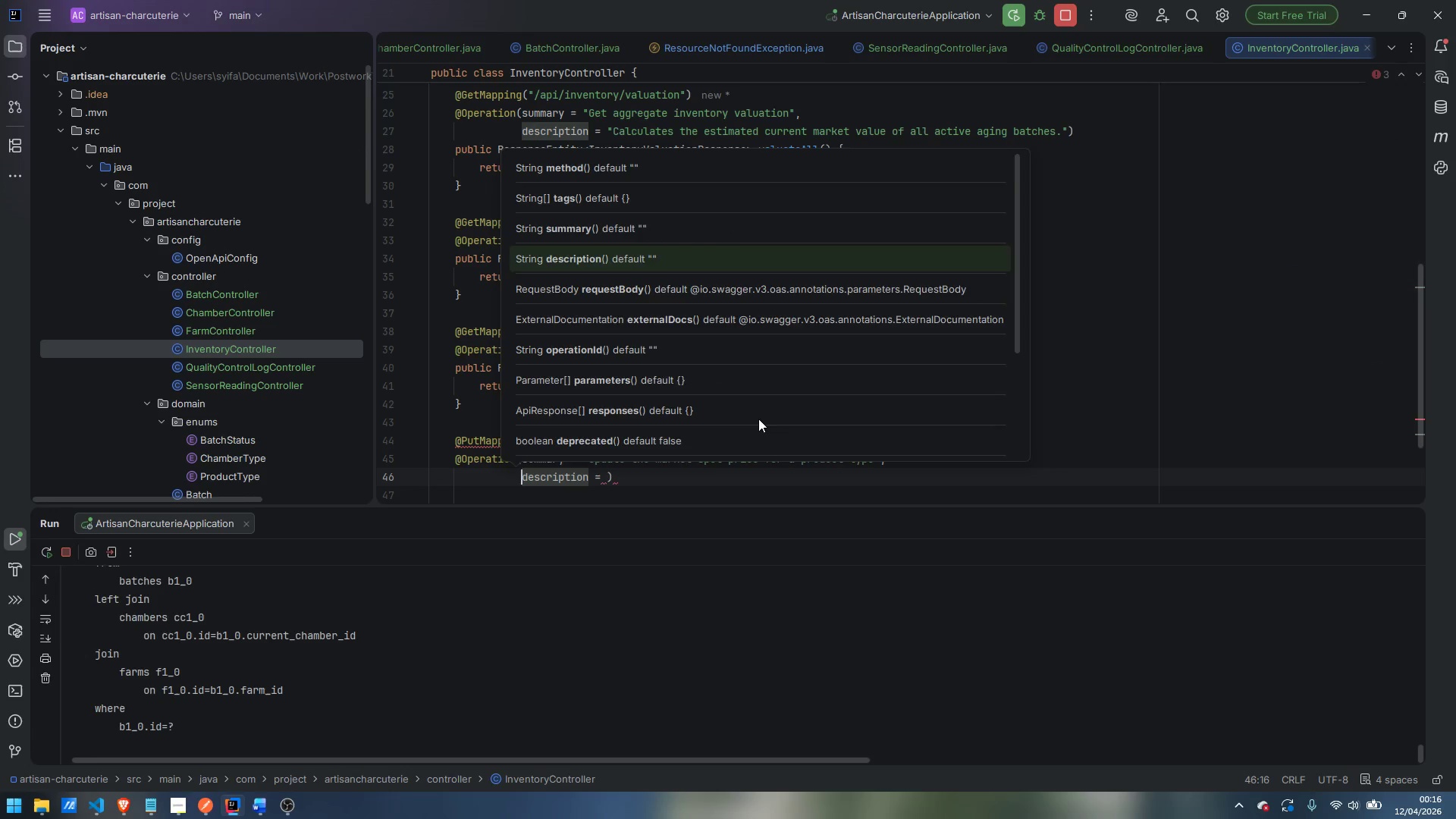 
key(Escape)
 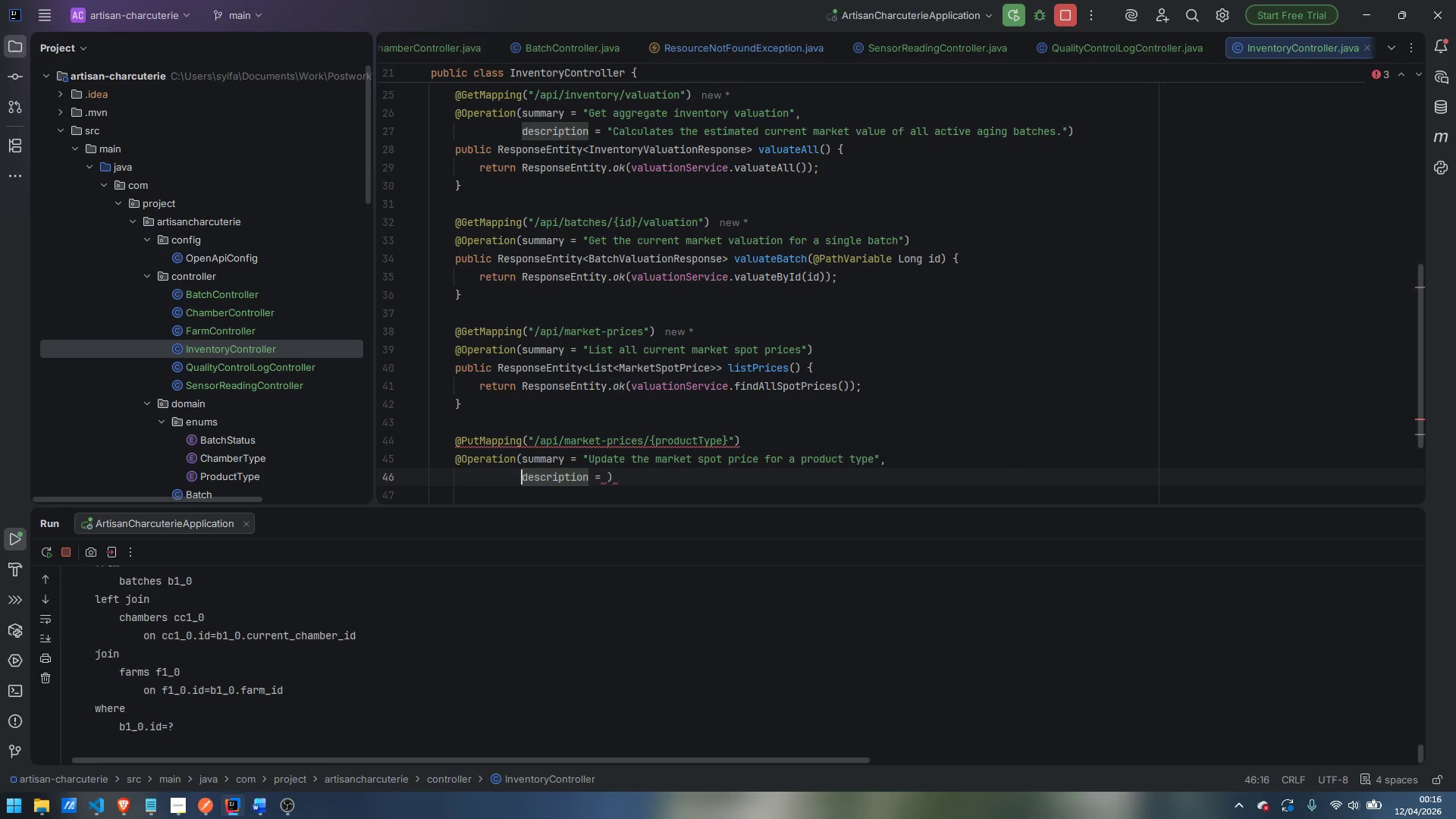 
key(Control+ArrowRight)
 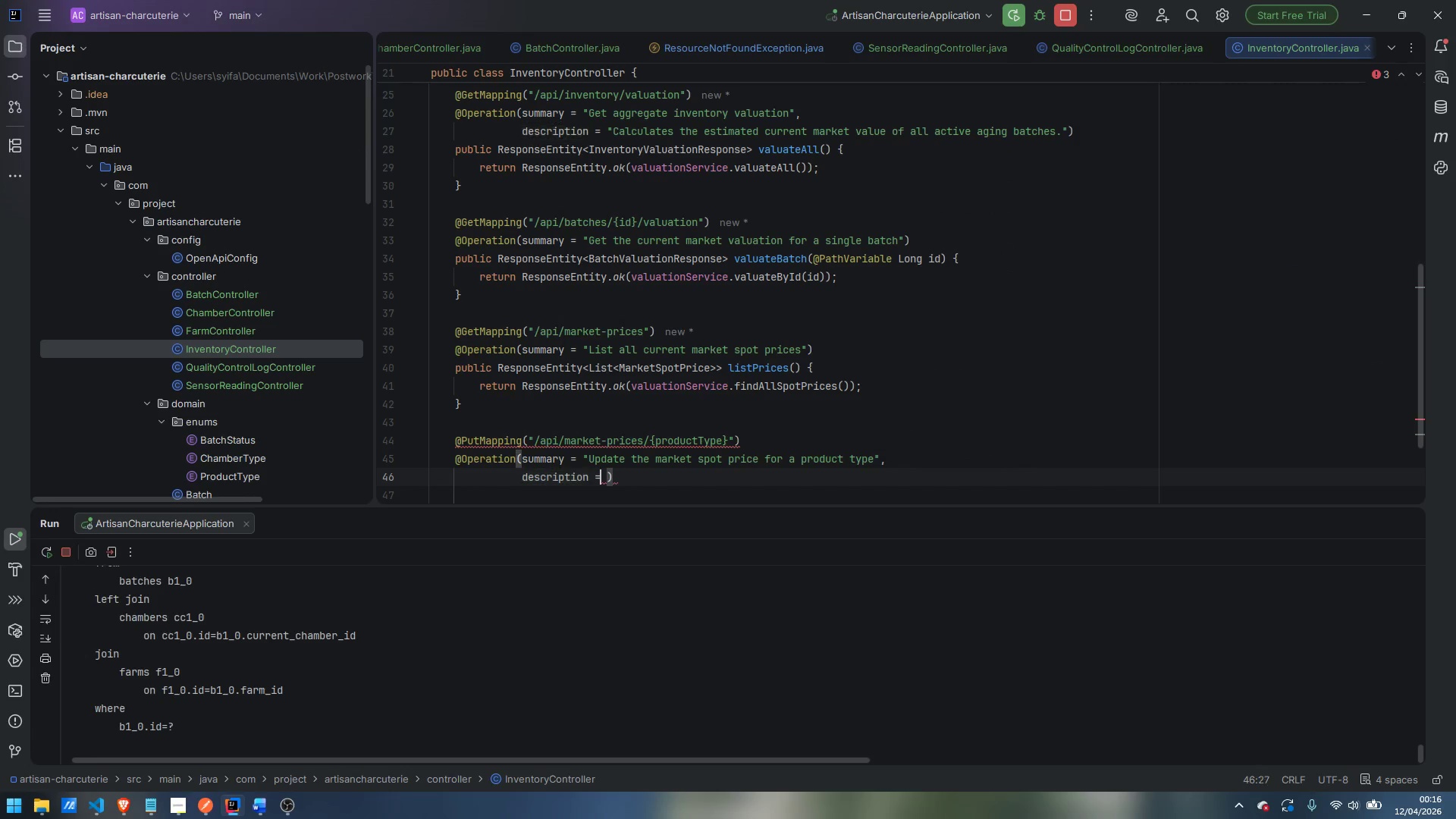 
key(Control+ArrowRight)
 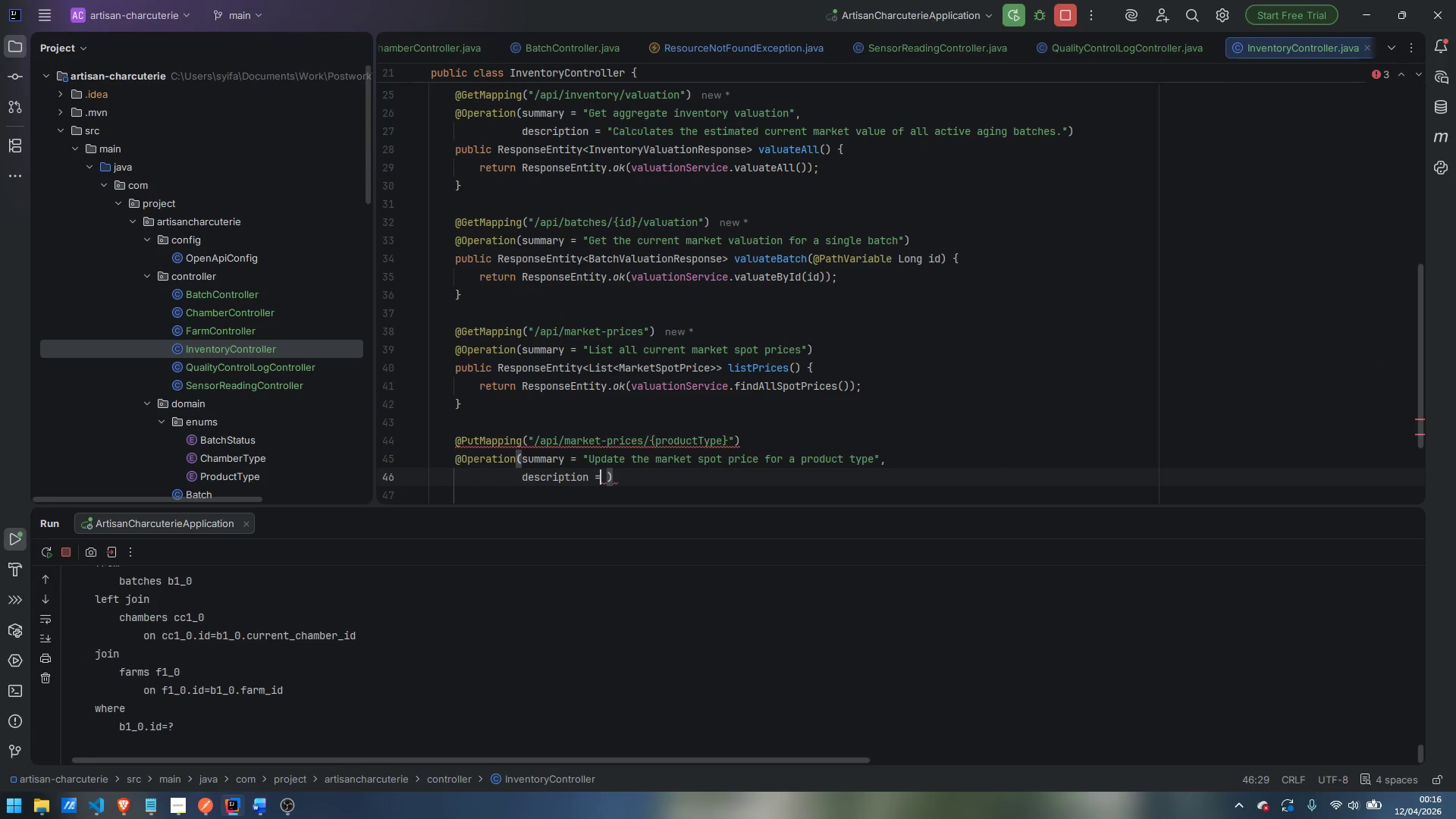 
key(ArrowRight)
 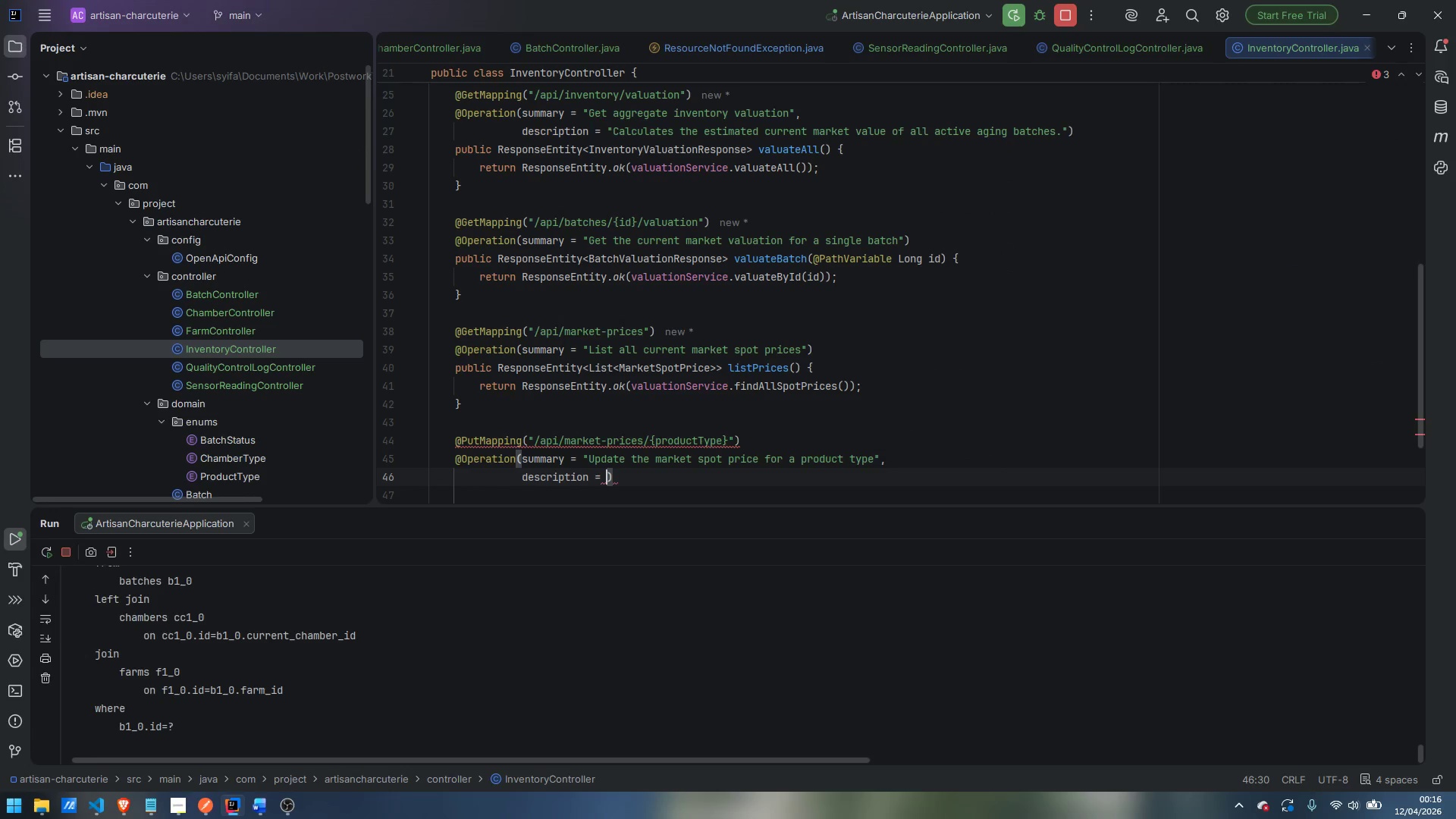 
key(Shift+Quote)
 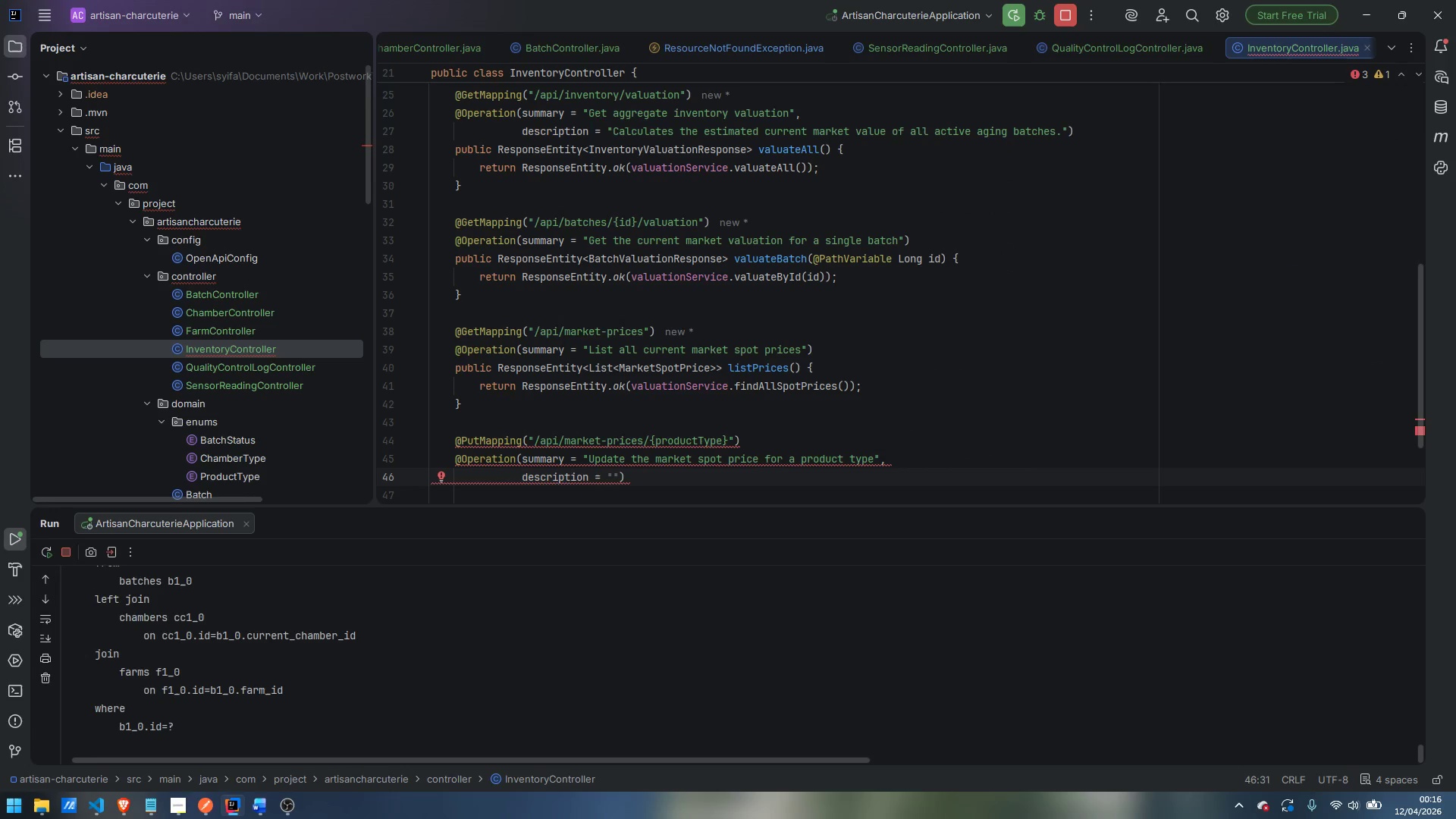 
type(Affects all futue)
key(Backspace)
type(re valuation calculations immediately.)
 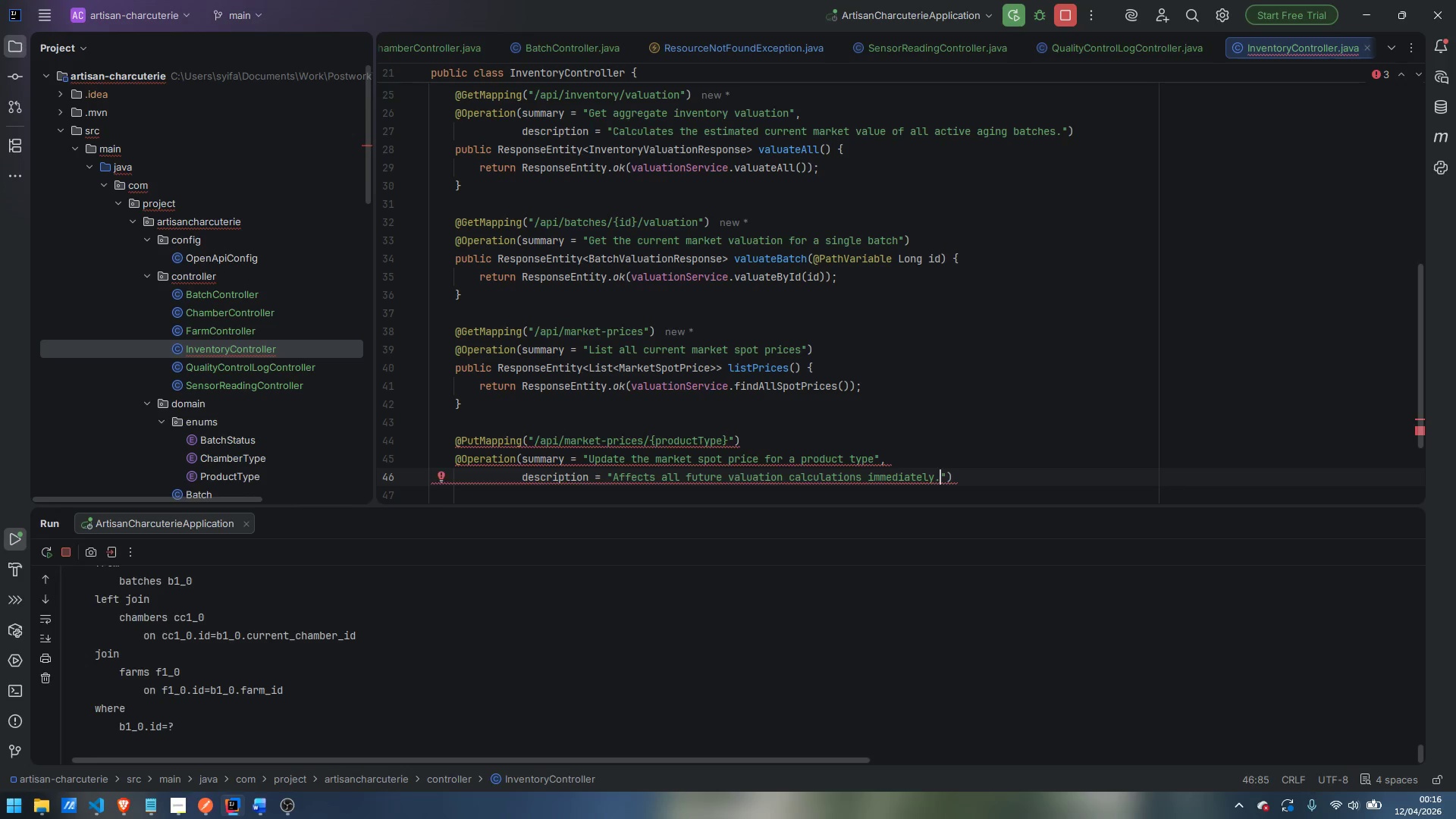 
key(ArrowRight)
 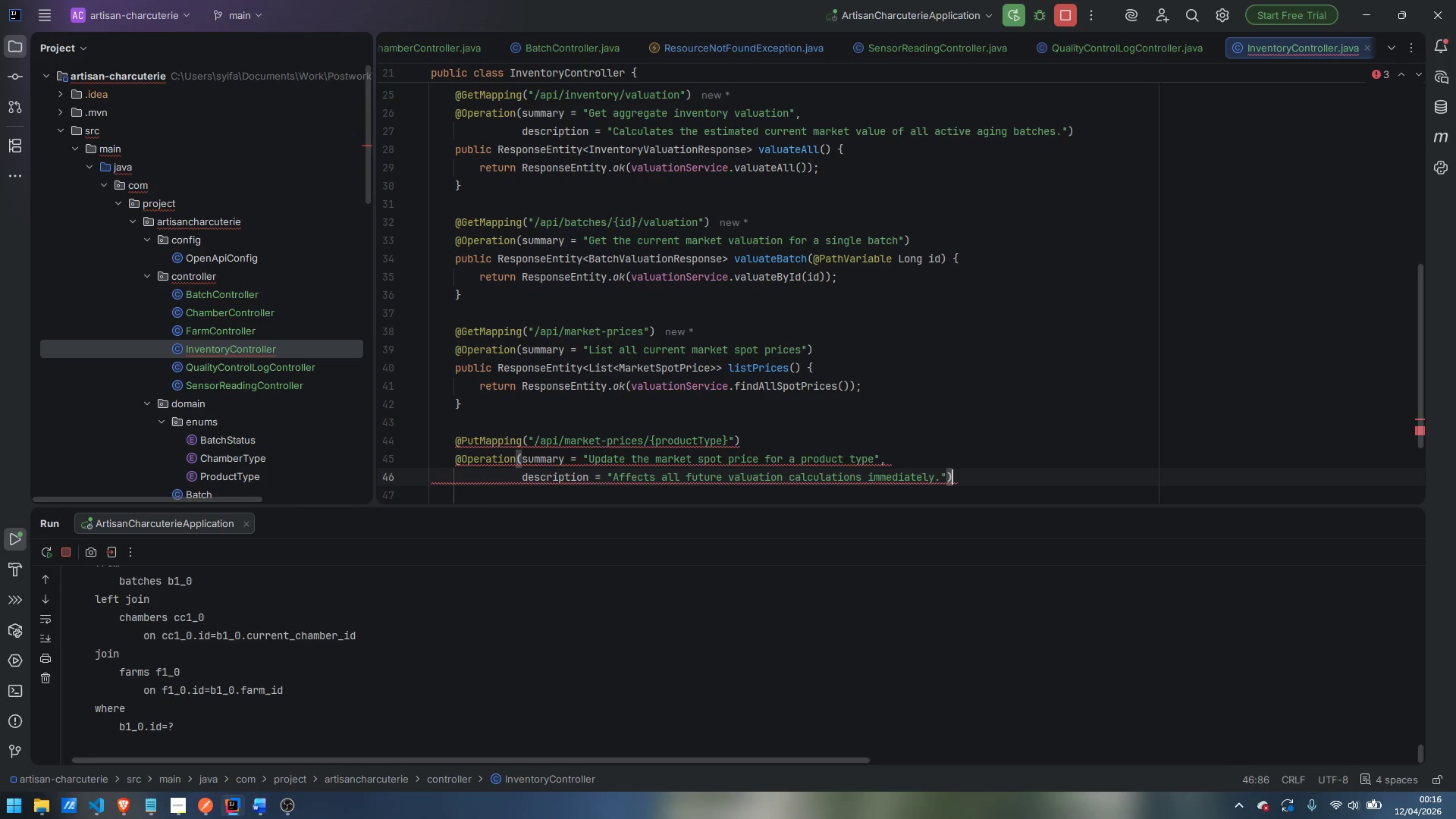 
key(ArrowRight)
 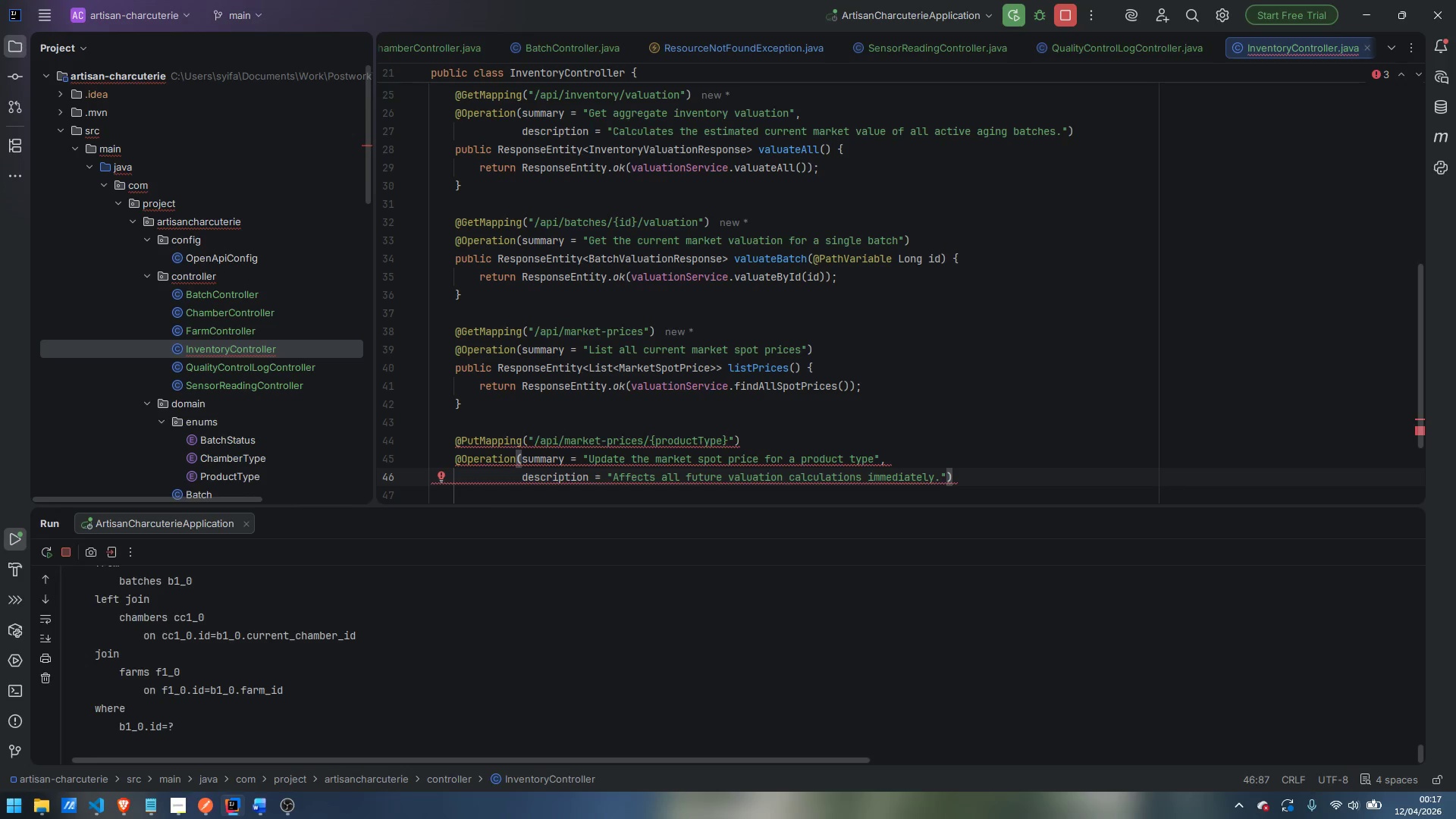 
key(Enter)
 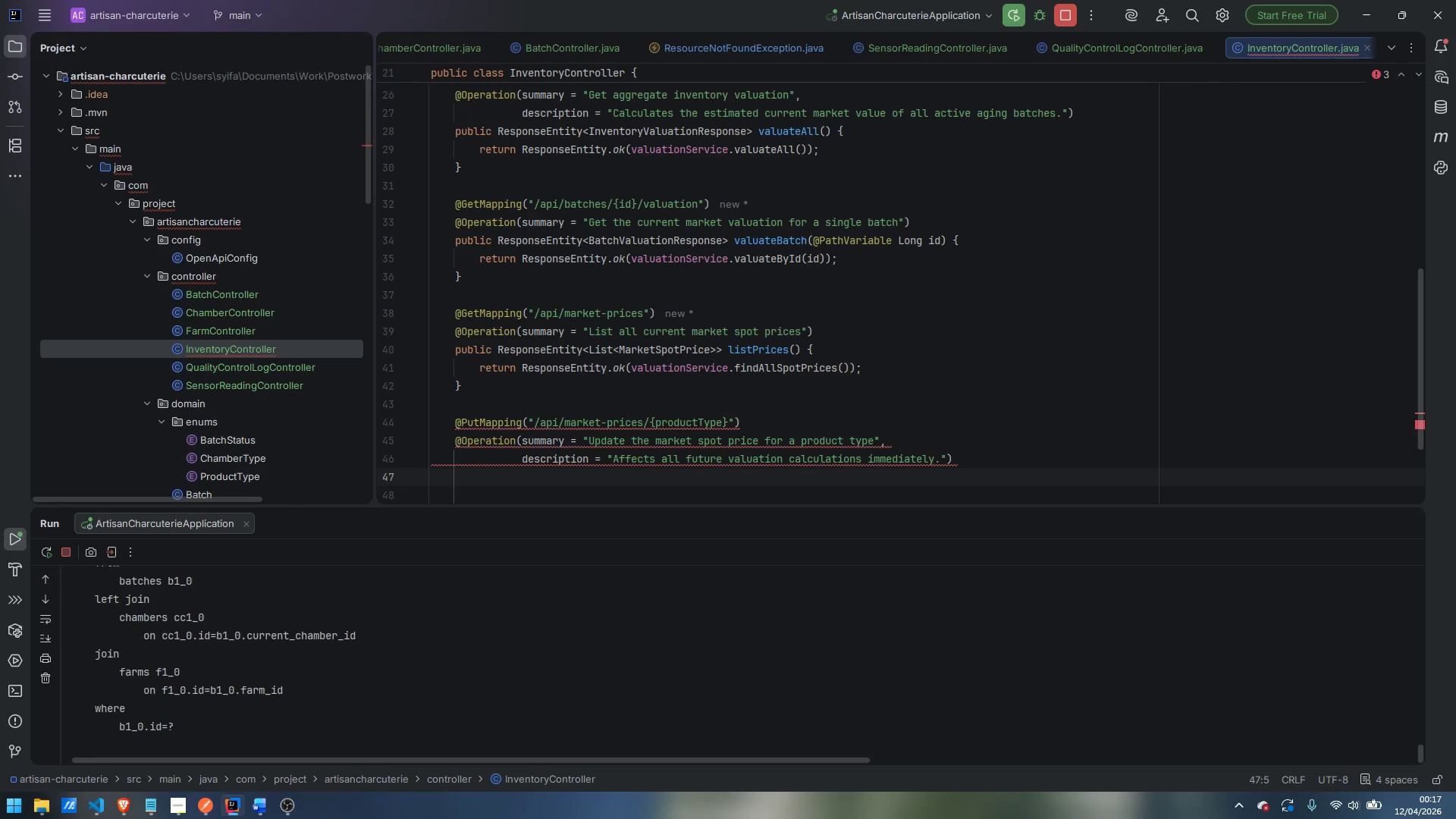 
type(public ResponseEn)
 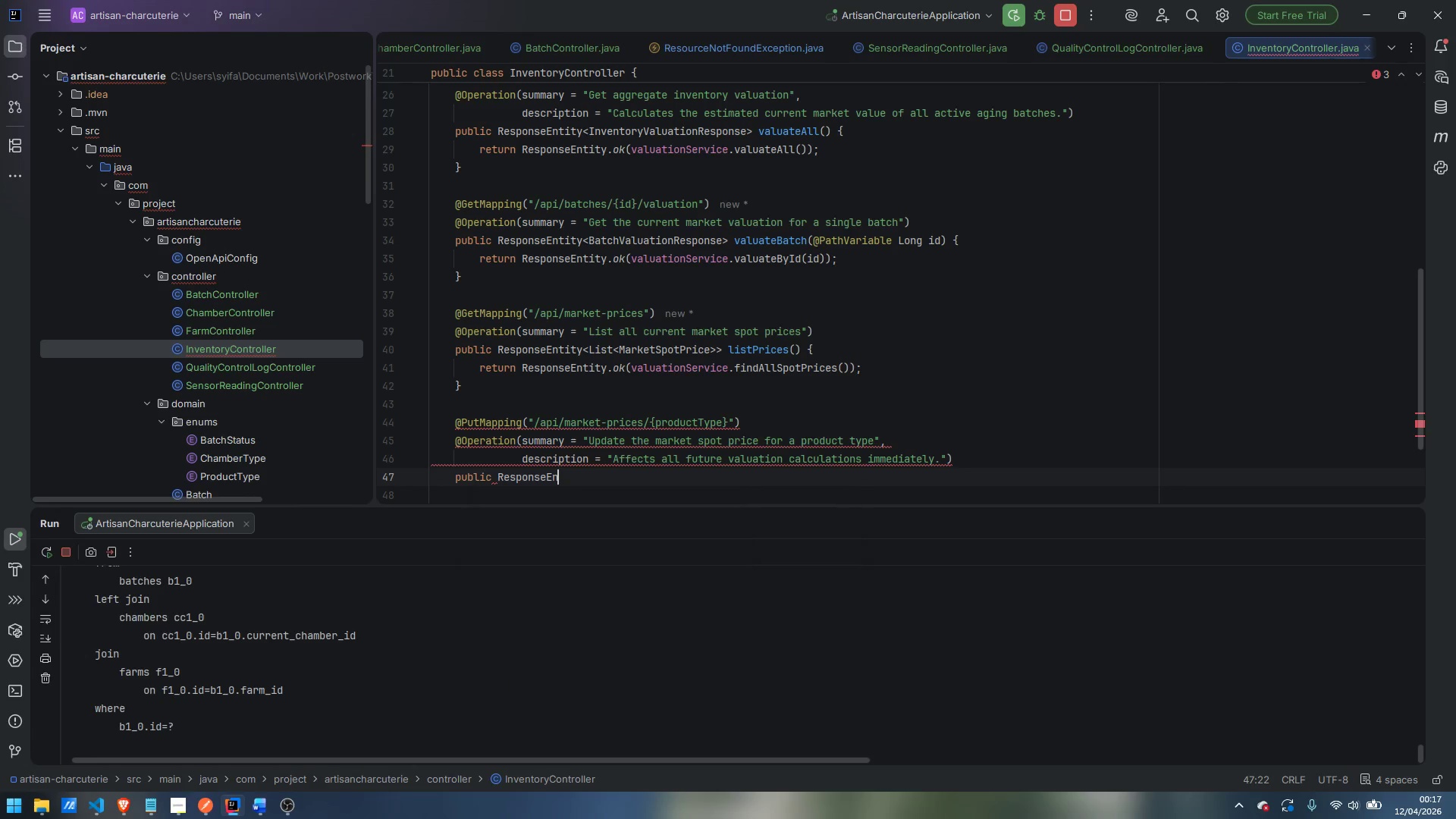 
key(Enter)
 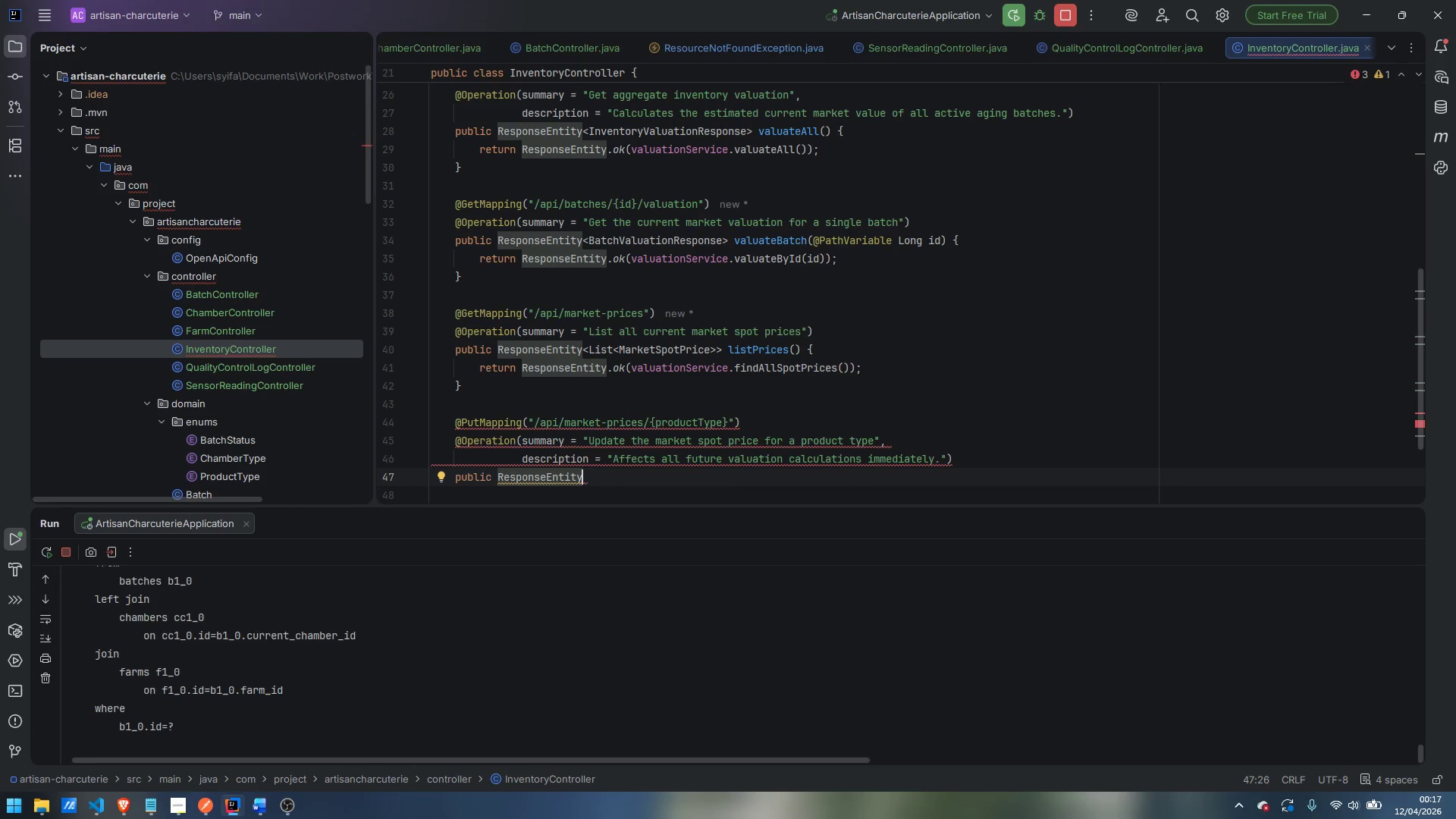 
type(<Mak)
key(Backspace)
type(rlket)
key(Backspace)
key(Backspace)
key(Backspace)
key(Backspace)
type(ketSpotProce)
key(Backspace)
key(Backspace)
key(Backspace)
type(ice)
 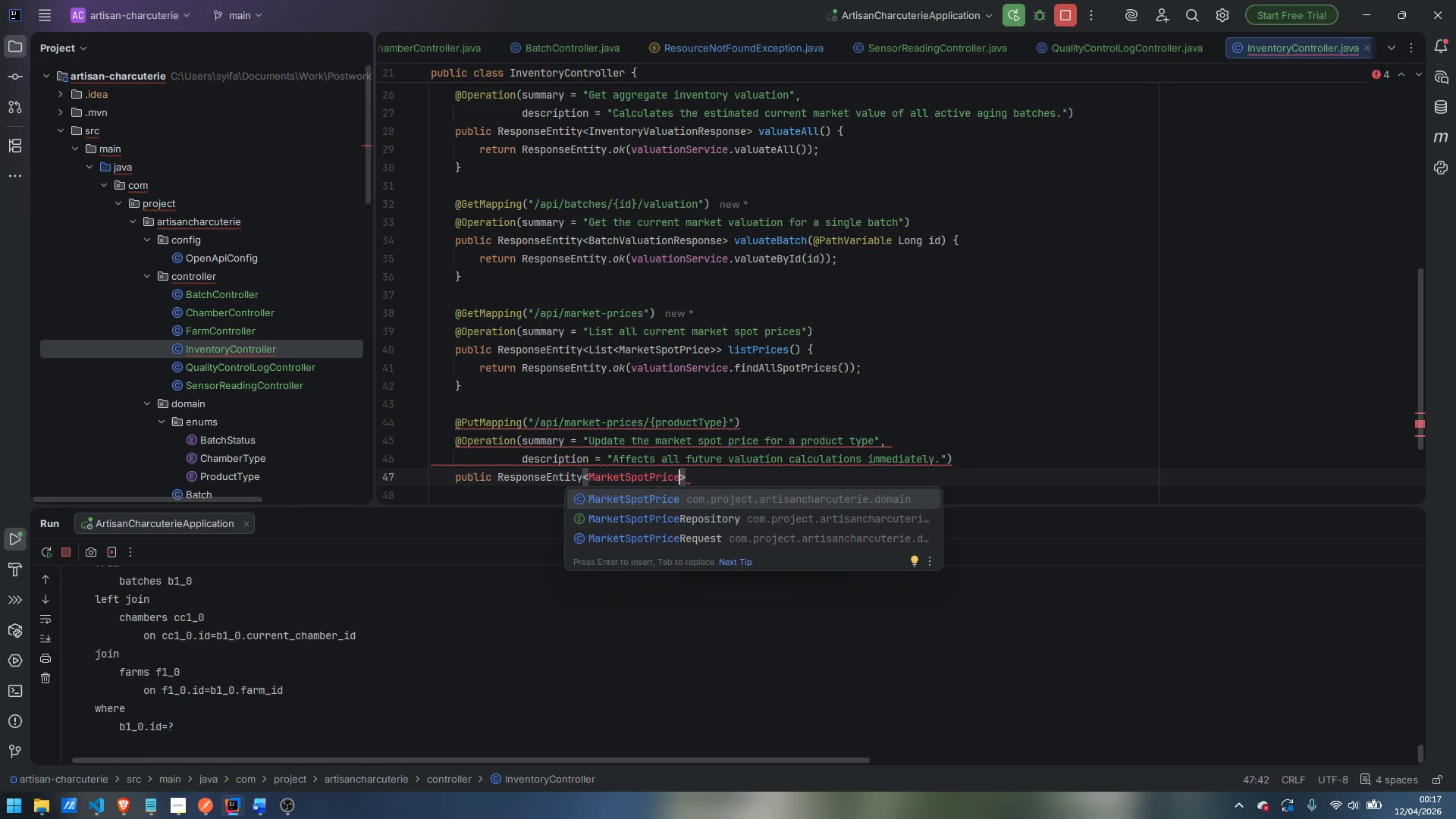 
key(Enter)
 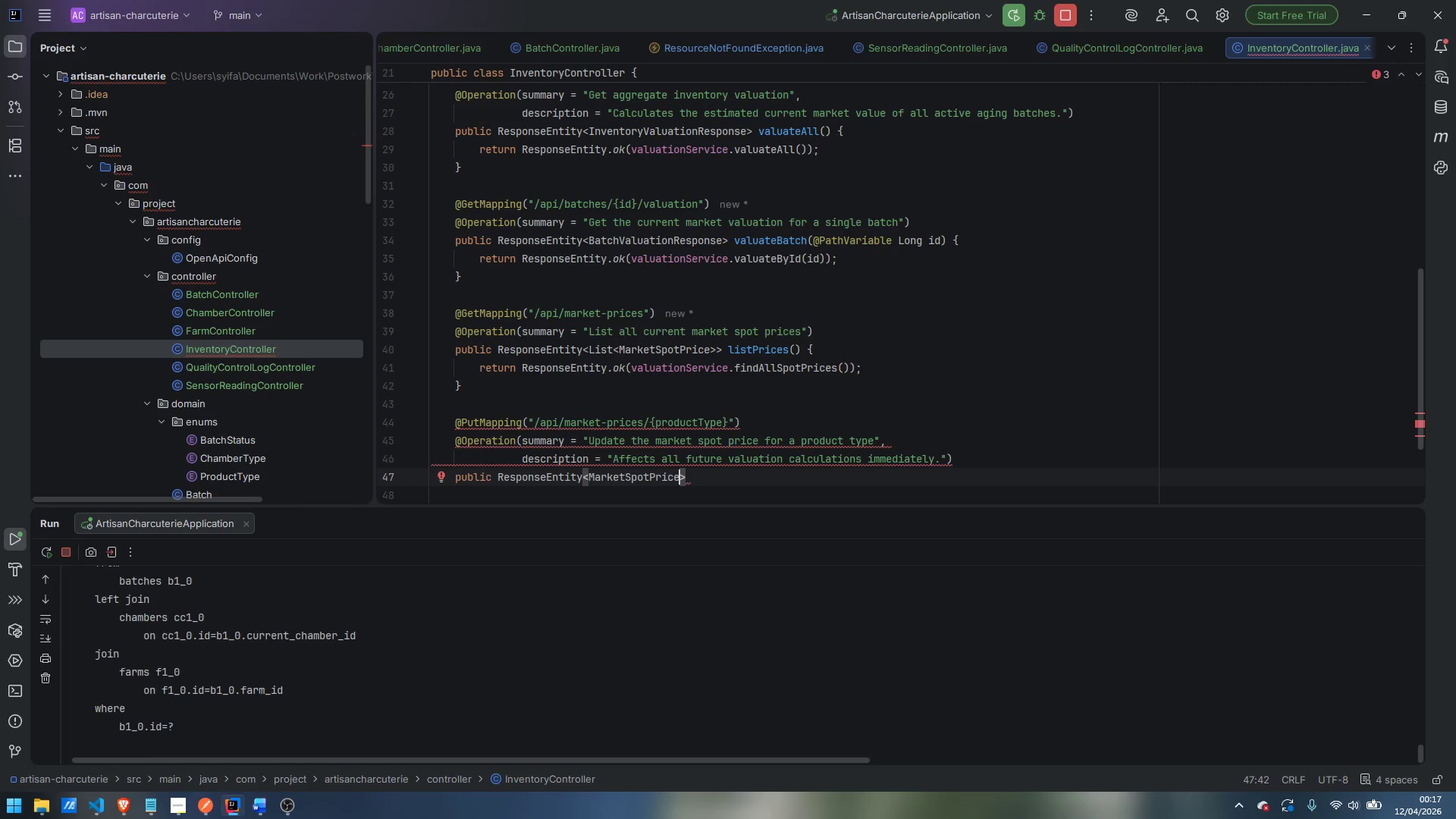 
key(ArrowRight)
 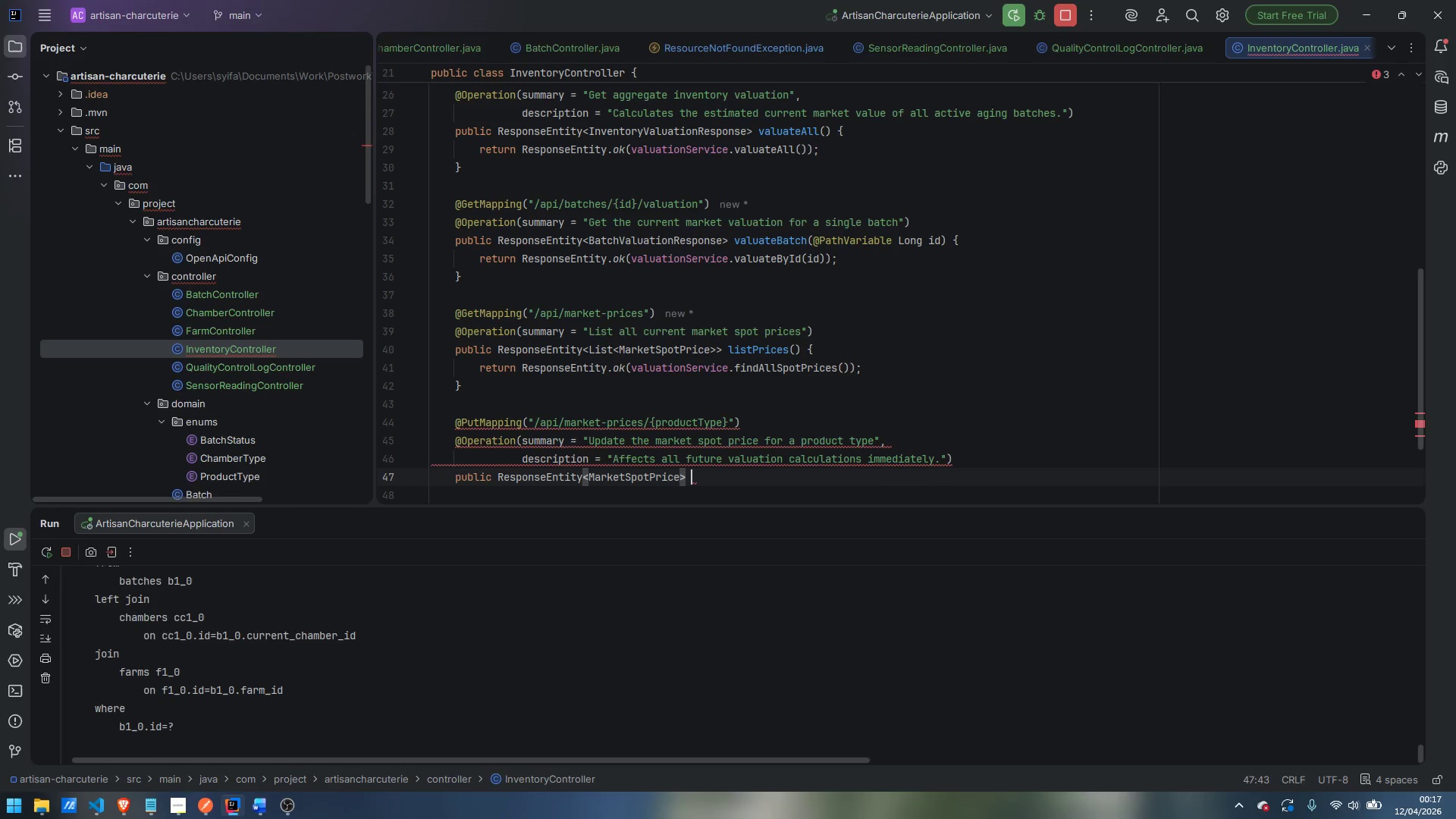 
type( updatePrice()
 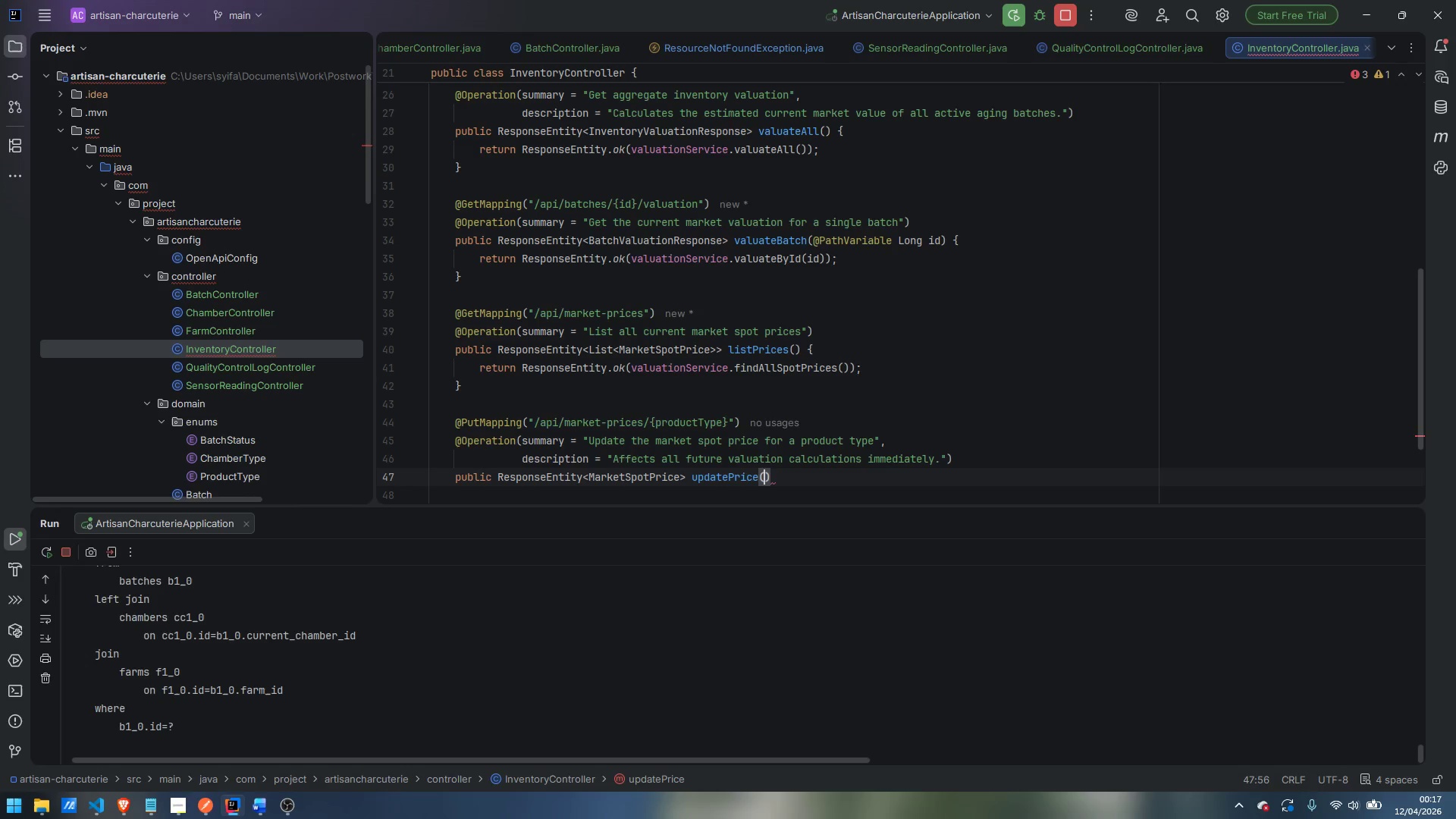 
key(Enter)
 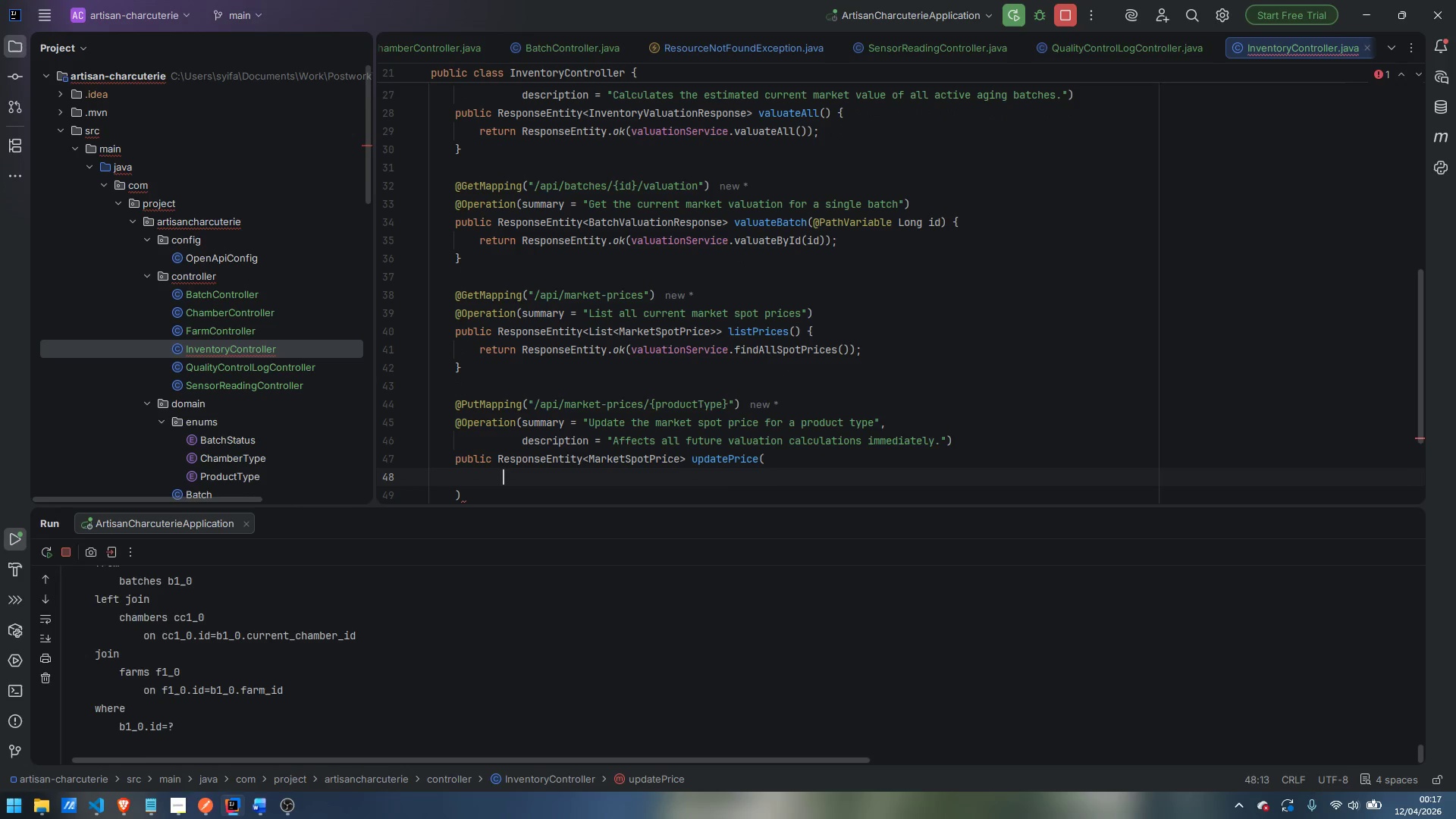 
type(@PathVariable)
 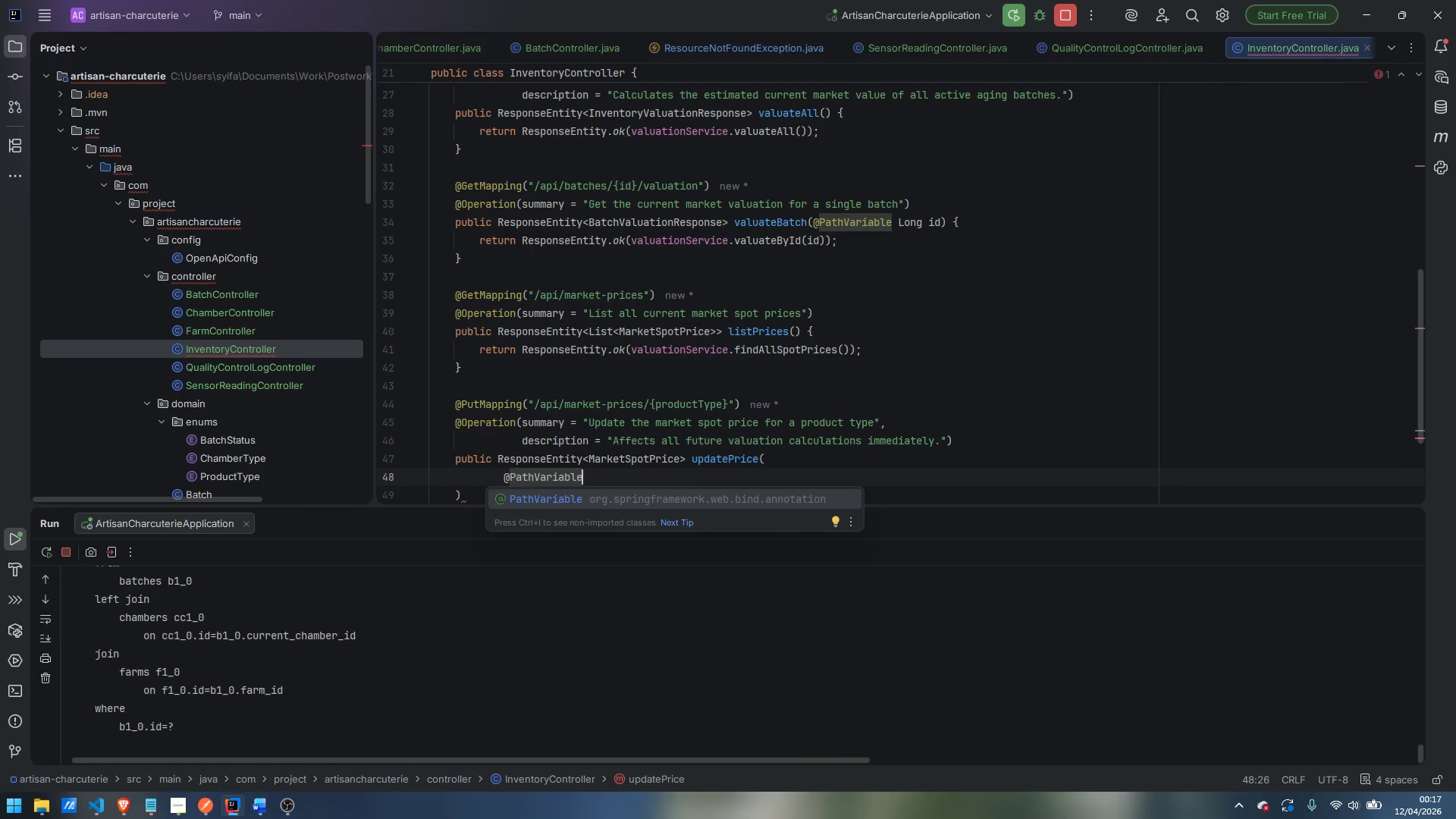 
key(Enter)
 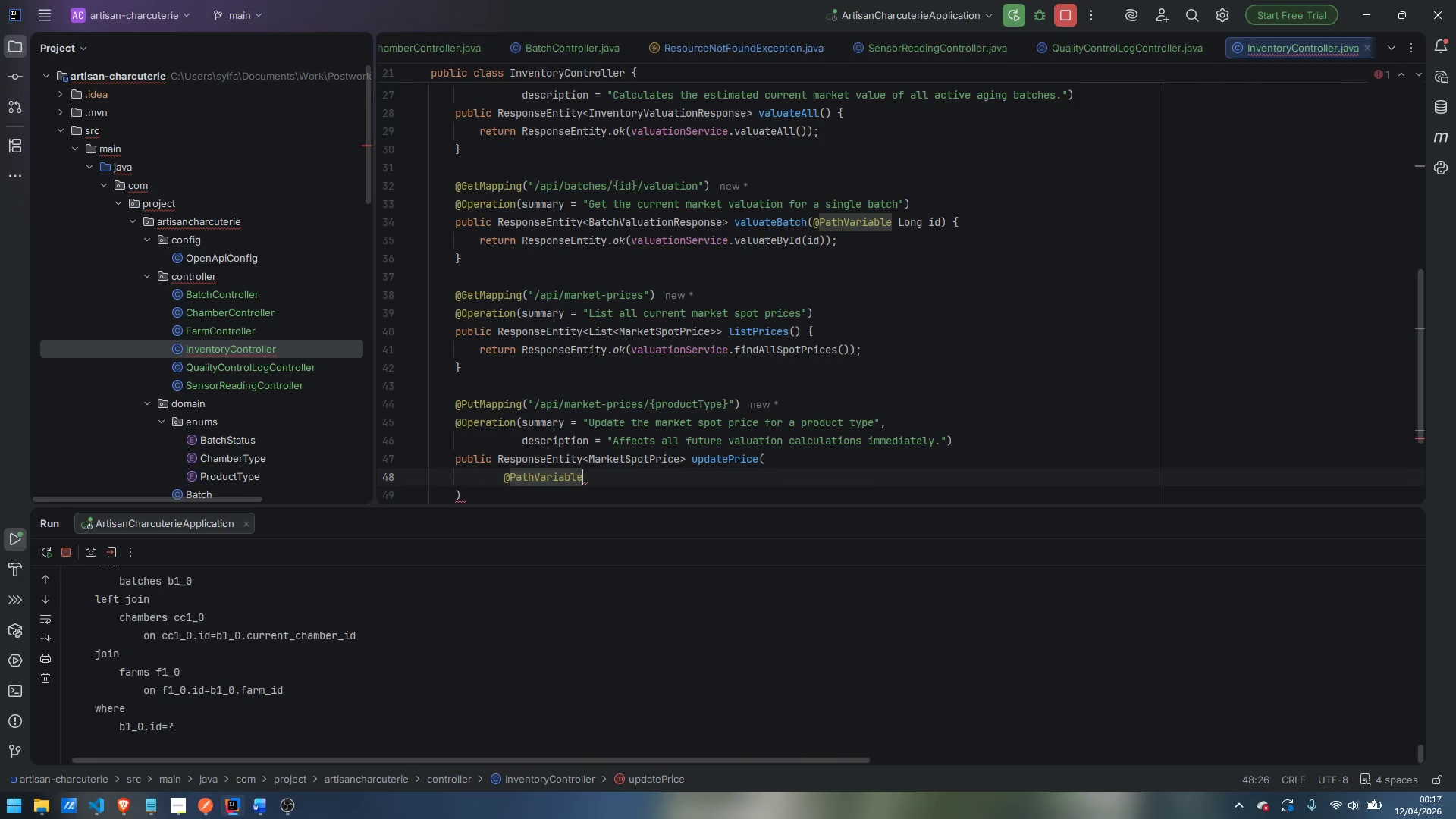 
type( ProductType)
 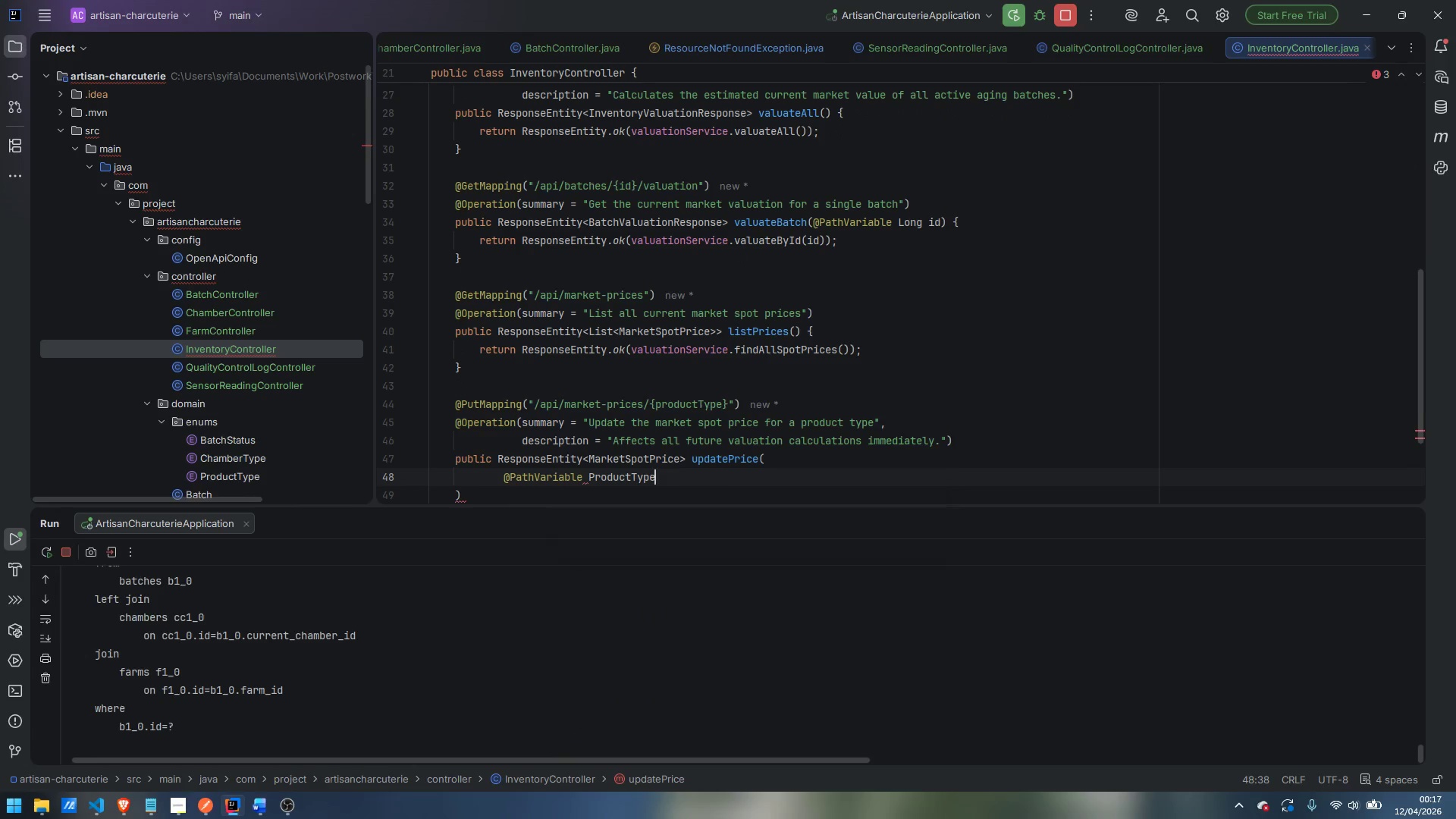 
key(Enter)
 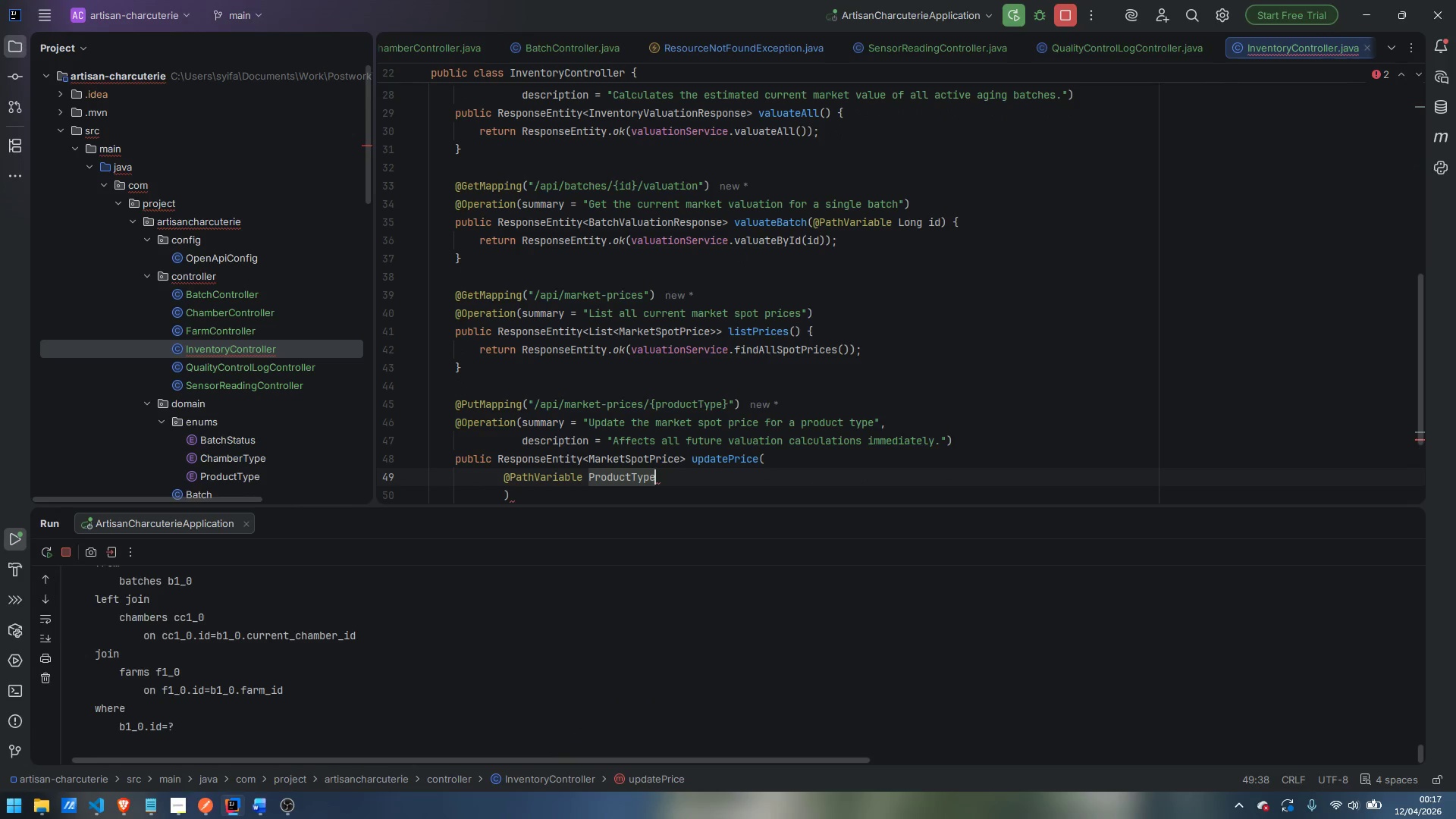 
type( productType,)
 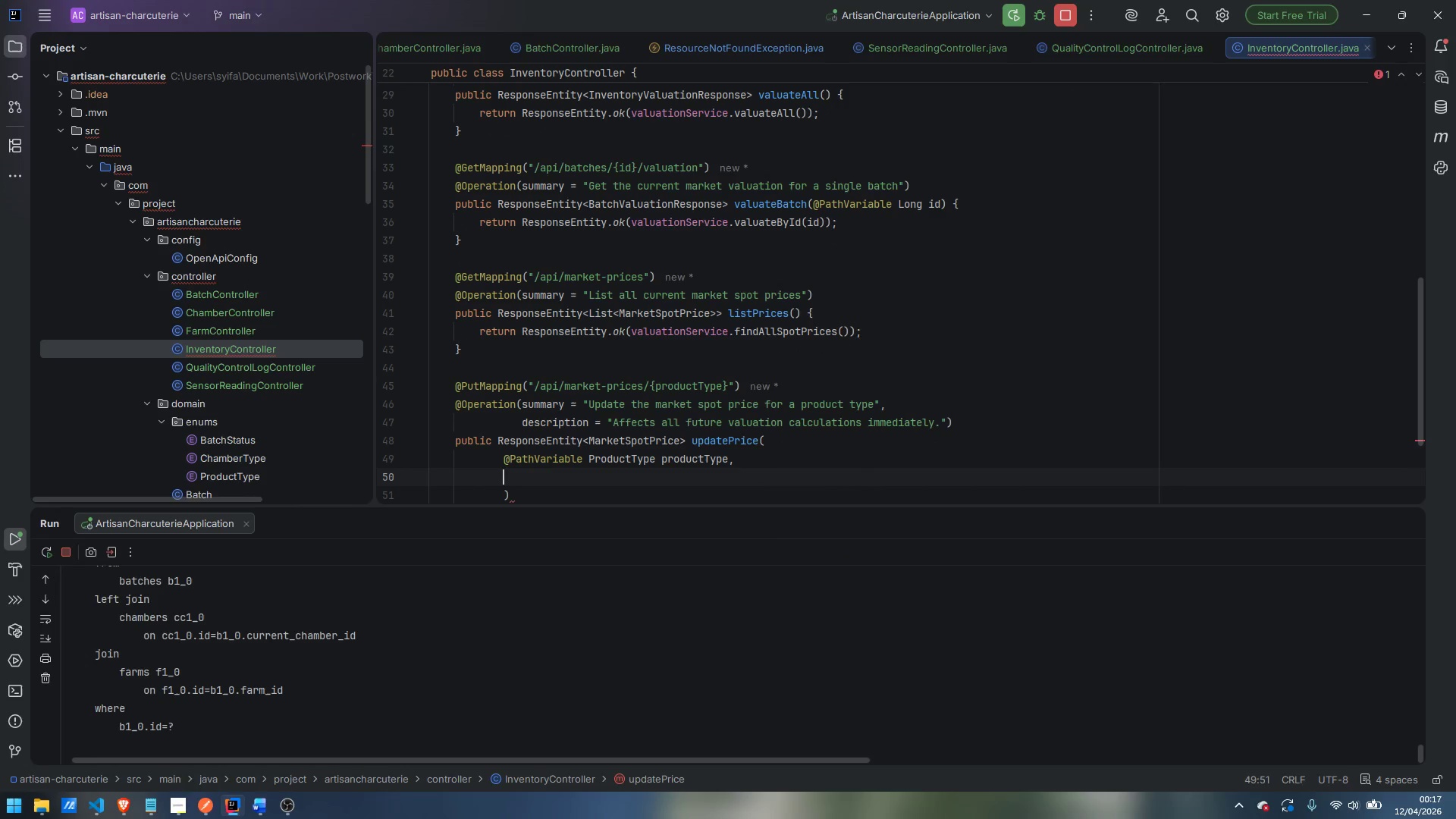 
key(Enter)
 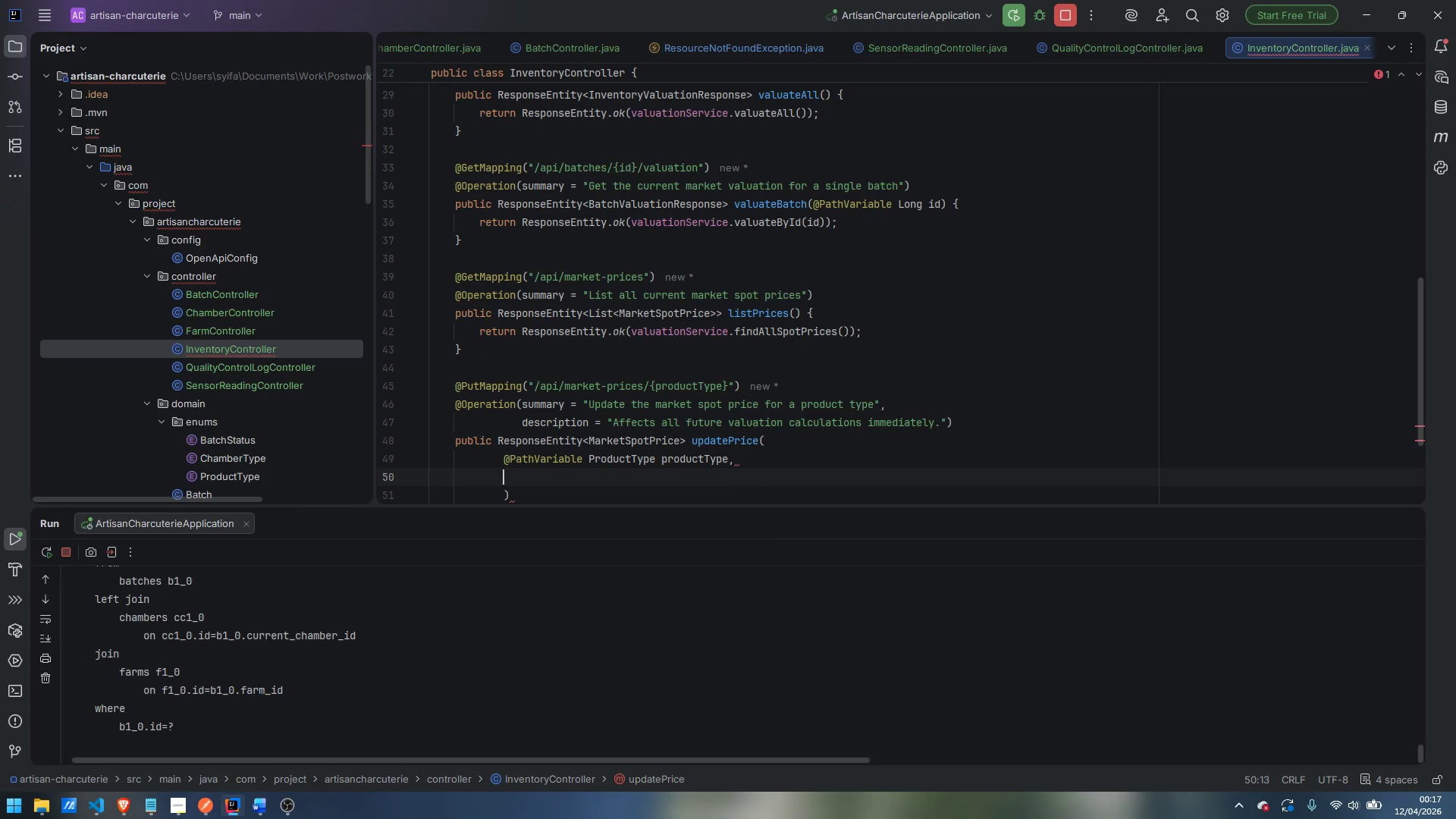 
type(@Valid)
 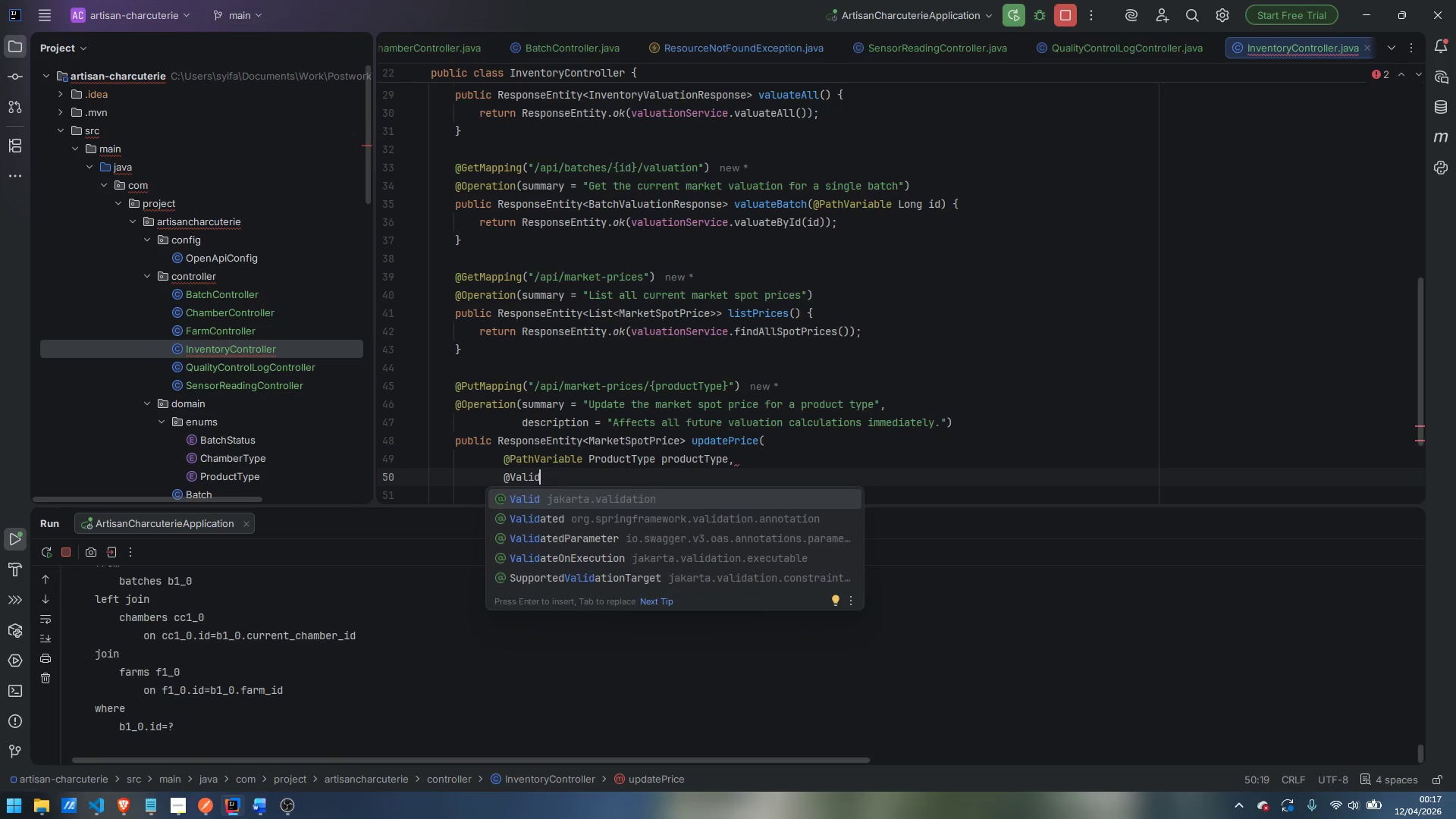 
key(Enter)
 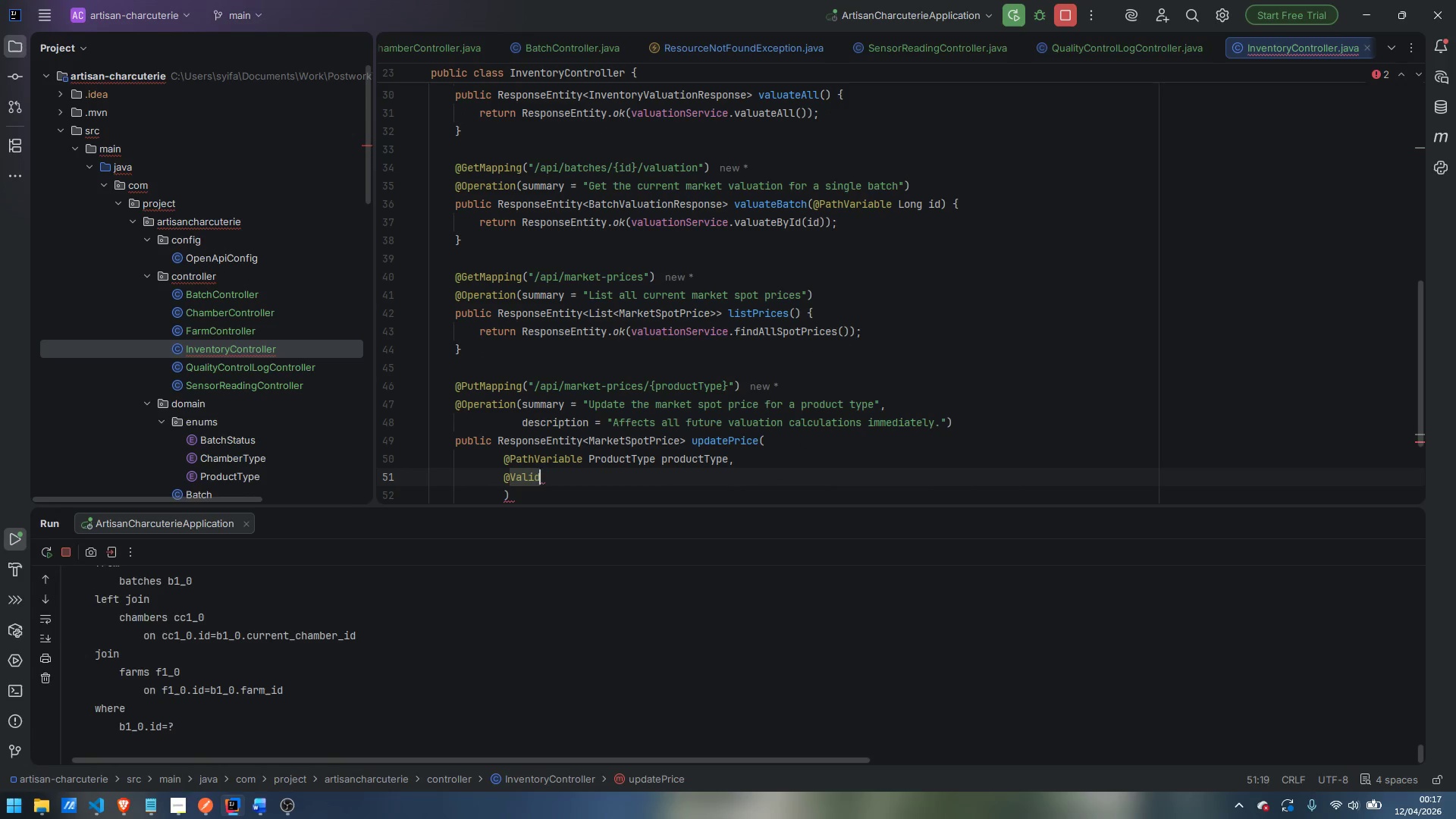 
type( @Request)
 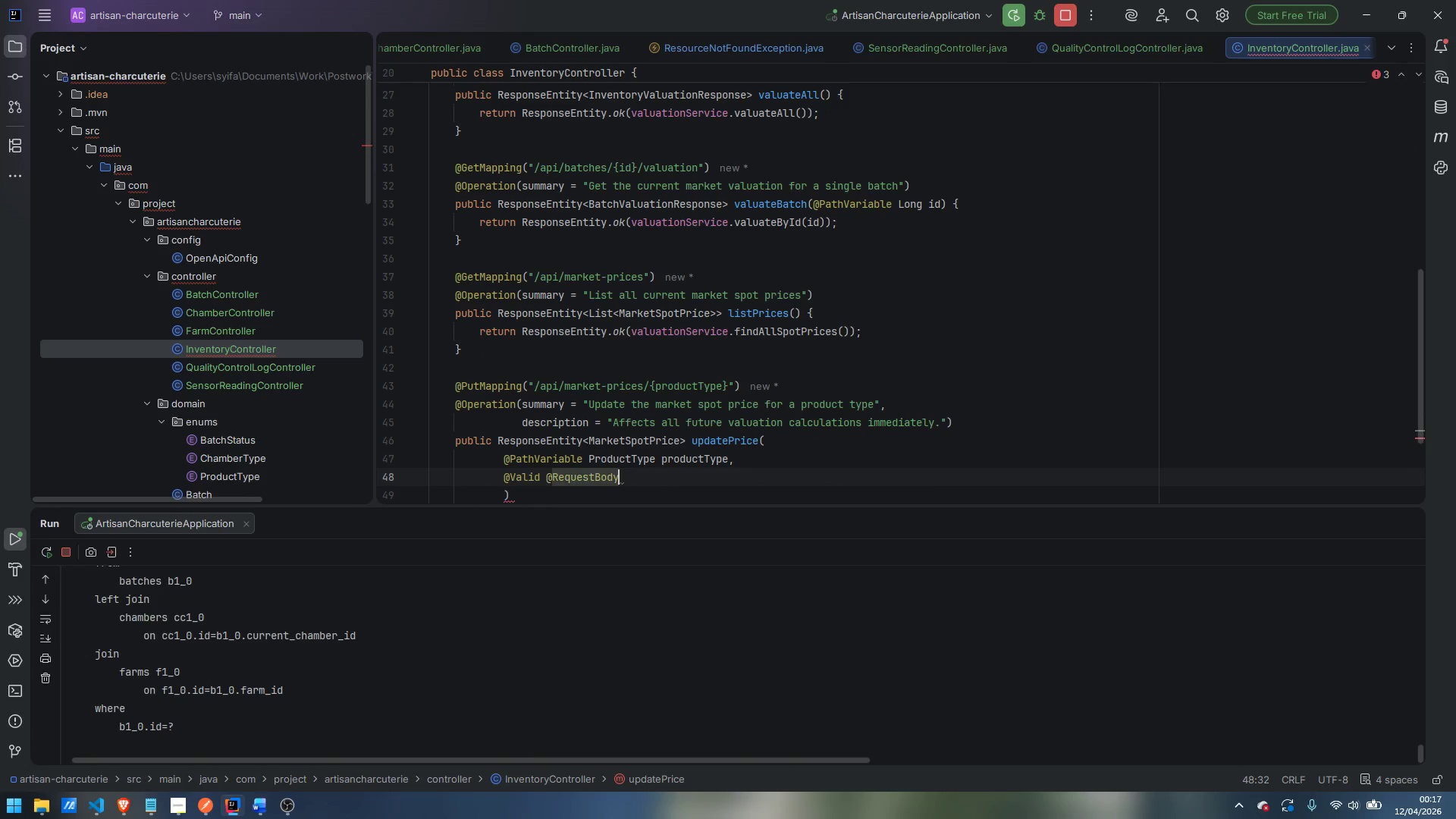 
 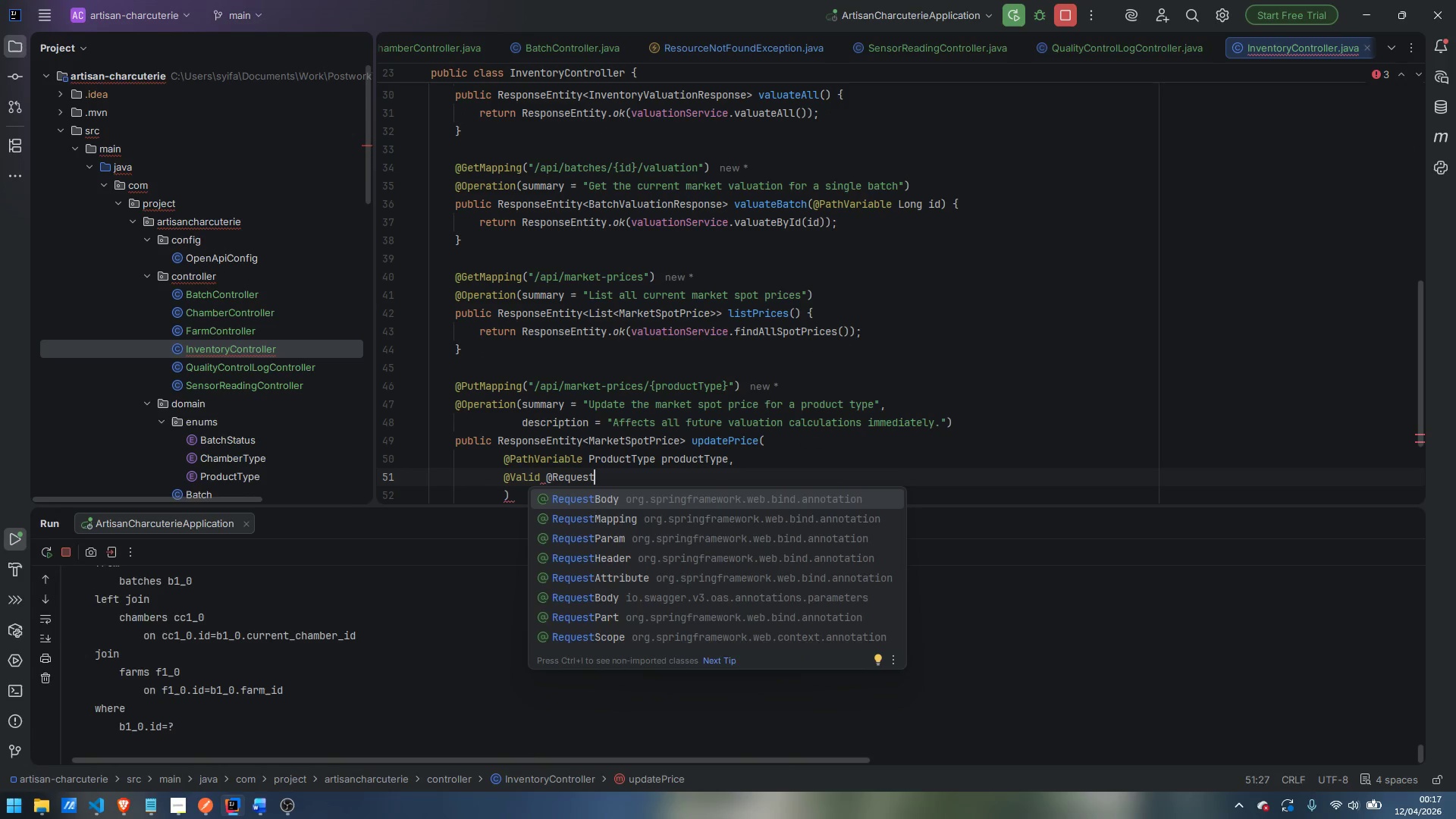 
key(Enter)
 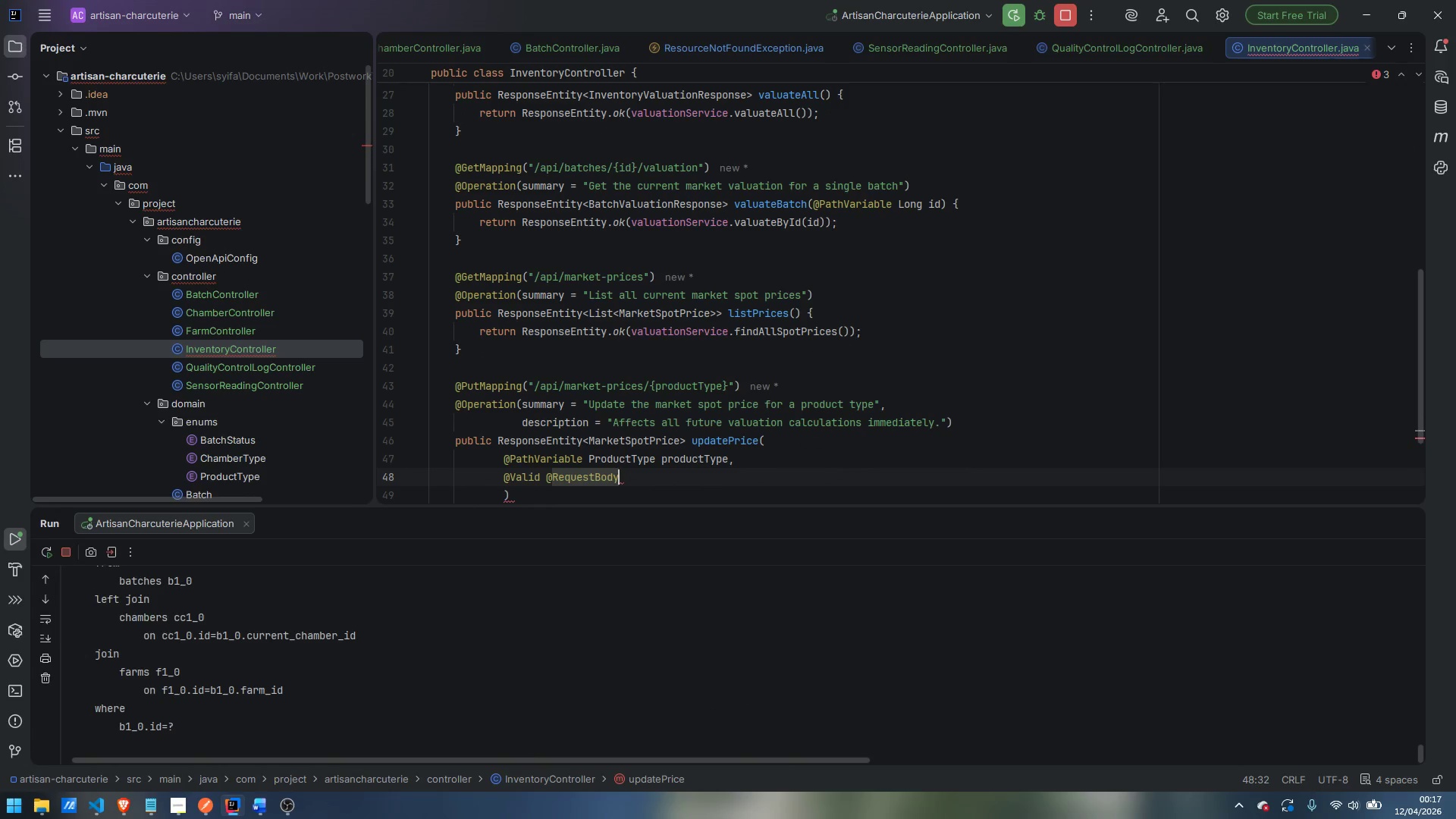 
type( MarketSpotPriceRequest)
 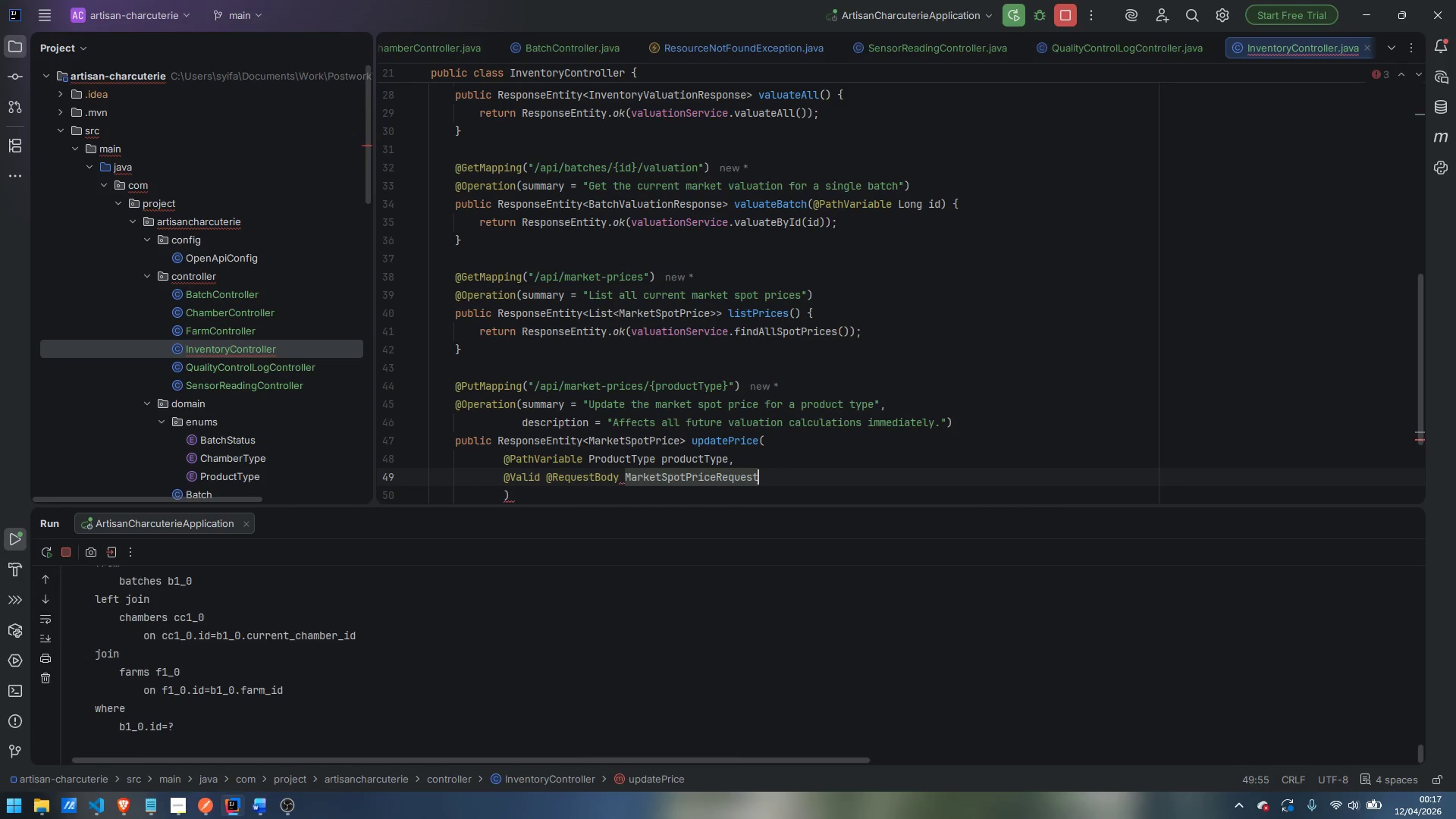 
 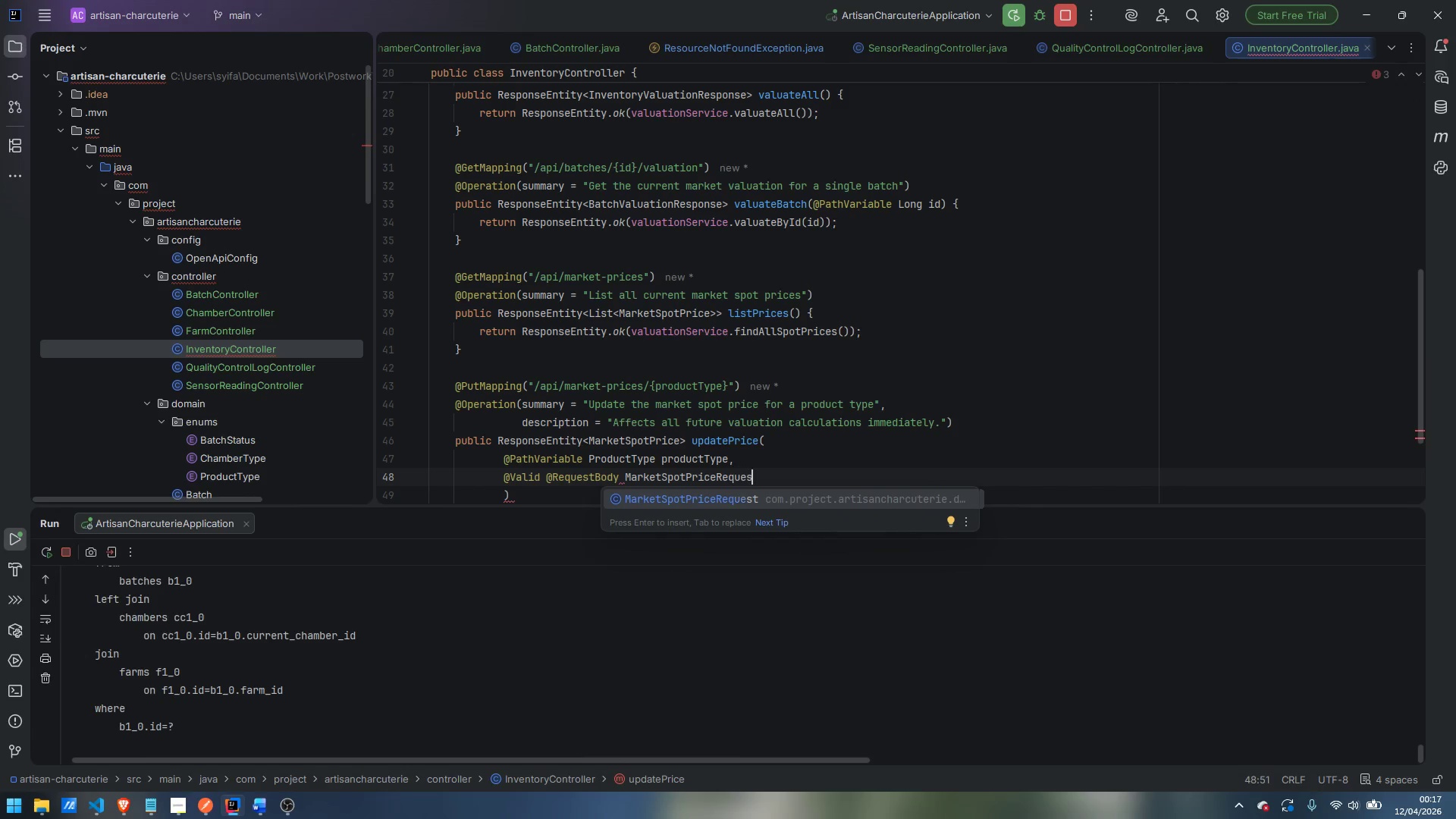 
key(Enter)
 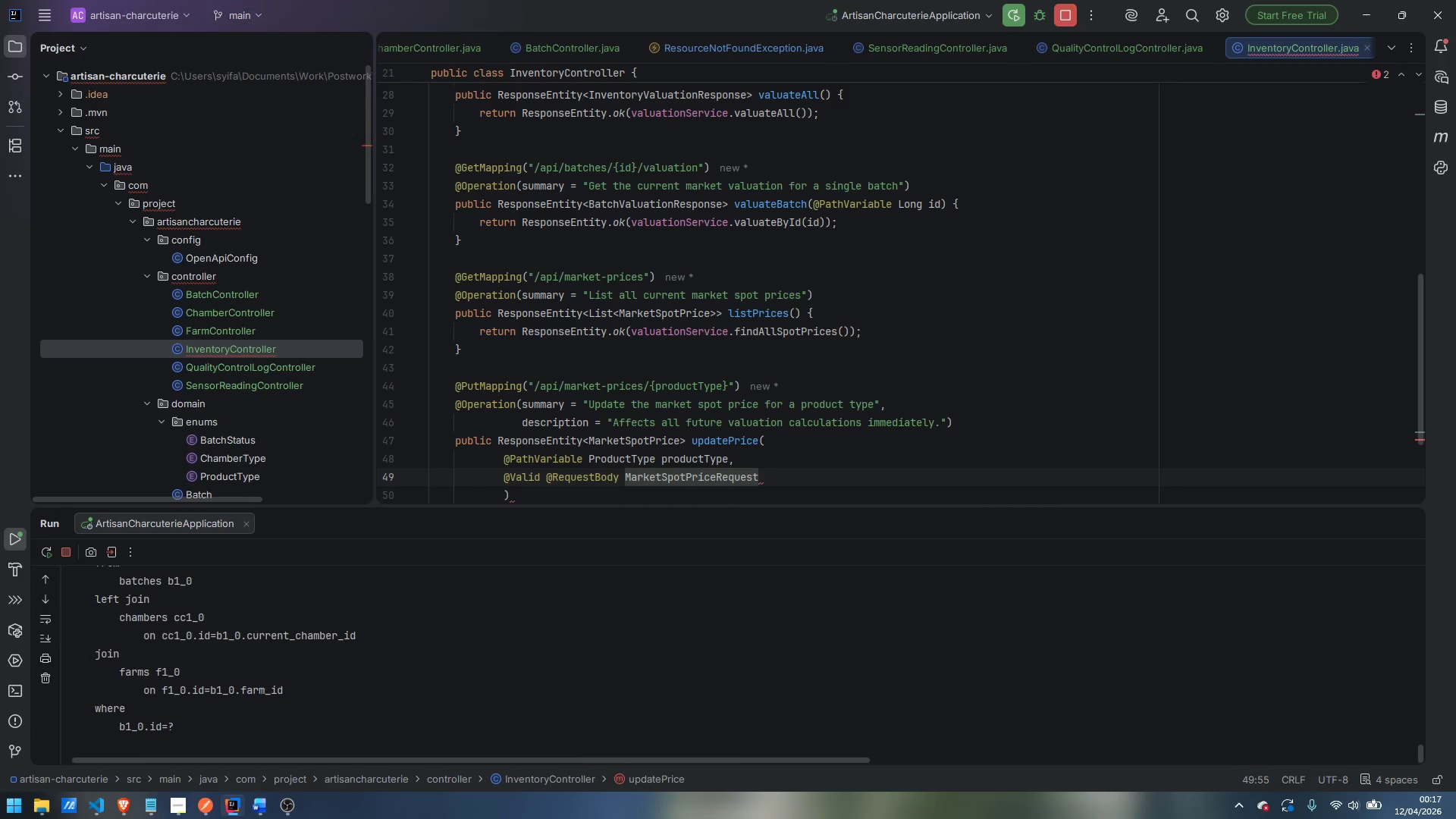 
type( request)
 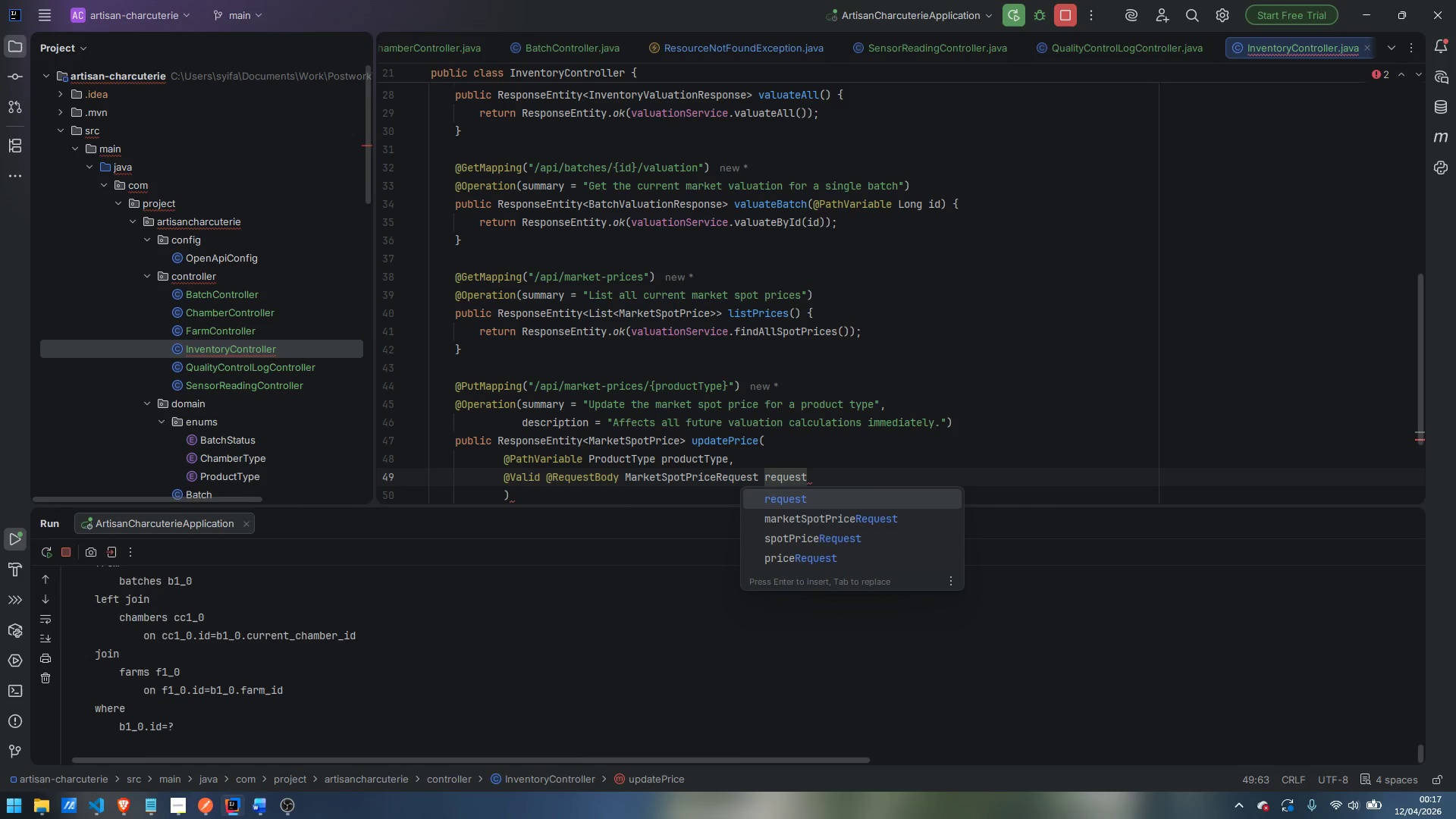 
key(Control+Delete)
 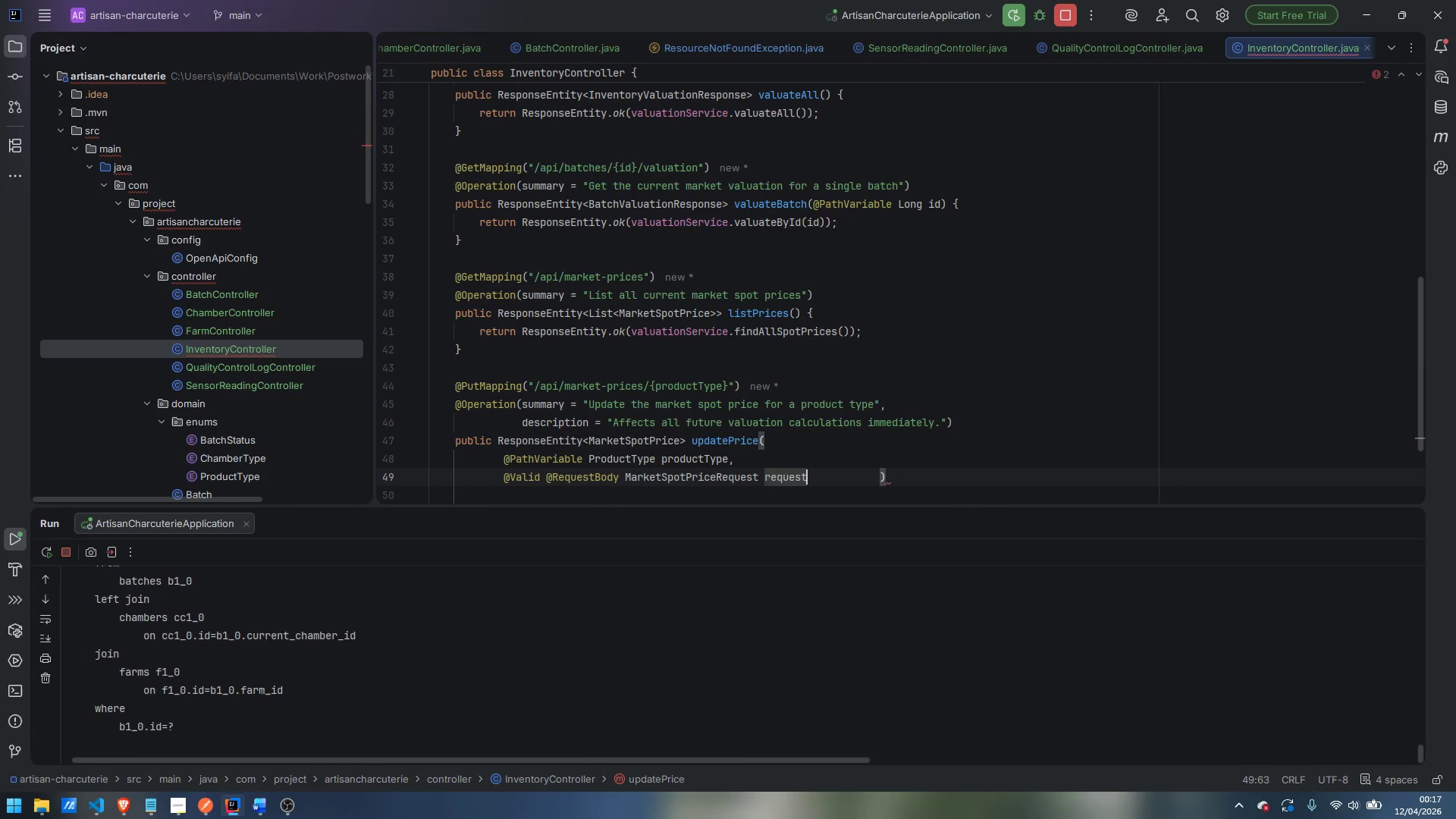 
key(Control+Delete)
 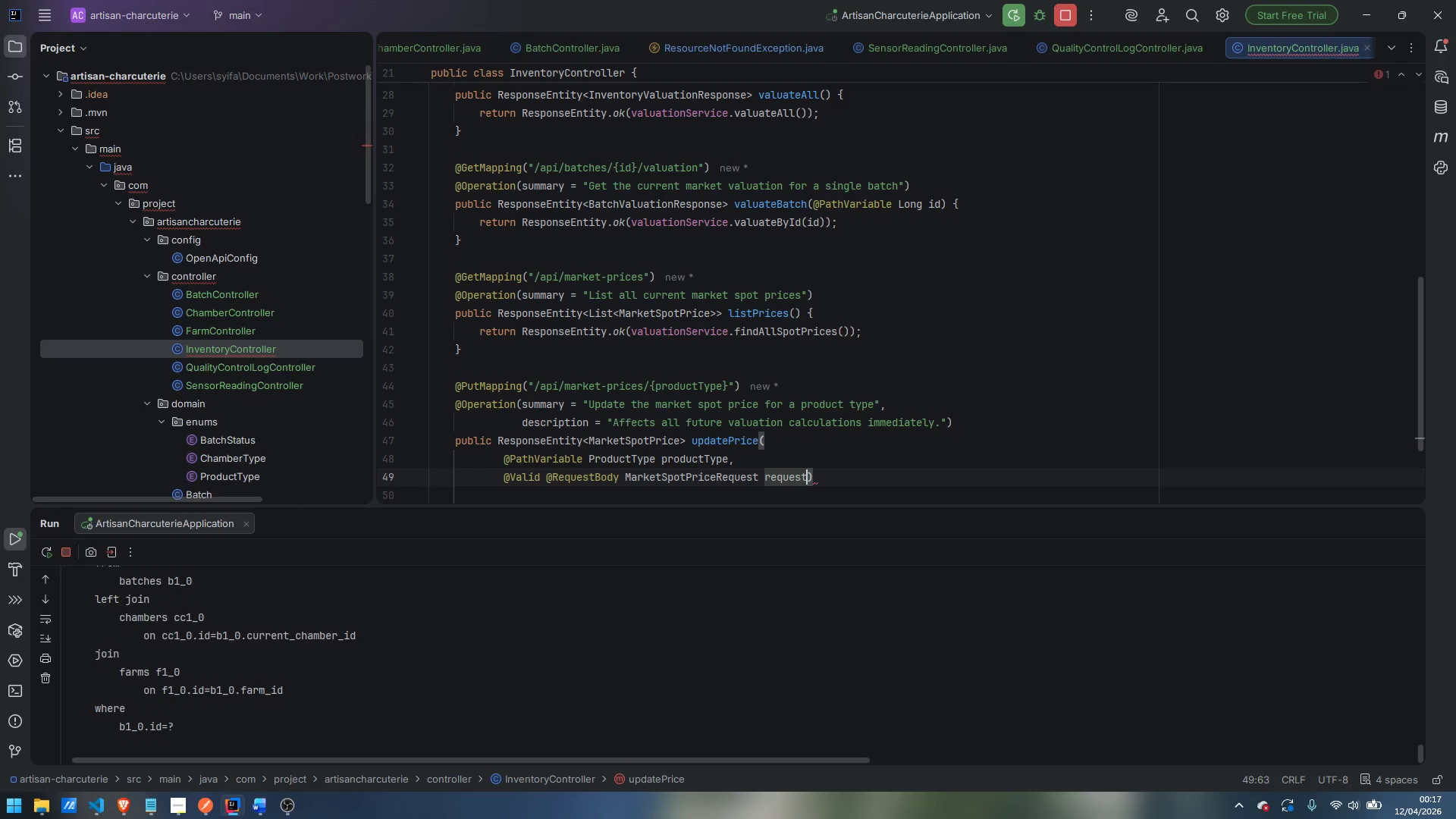 
key(ArrowRight)
 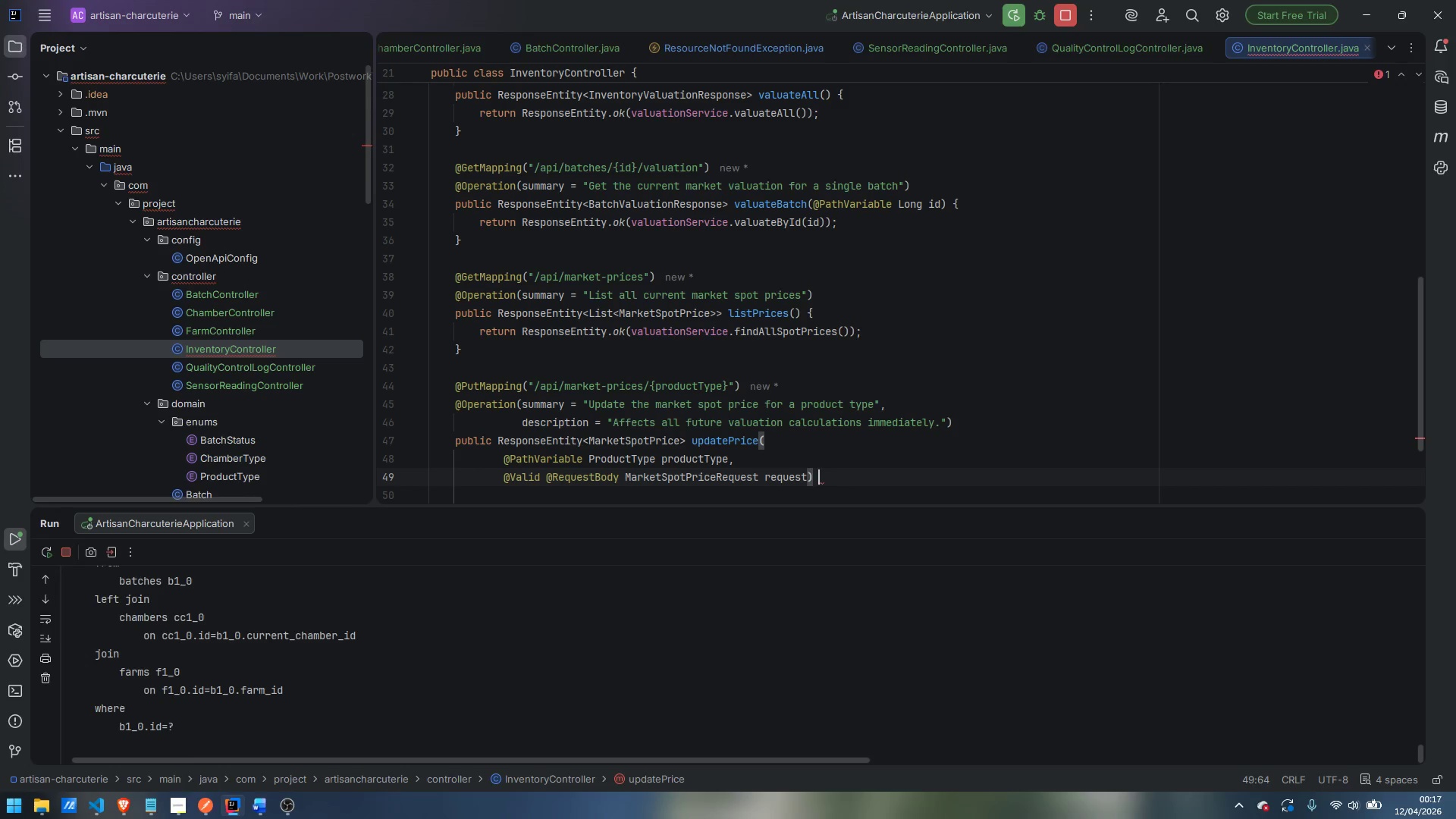 
key(Space)
 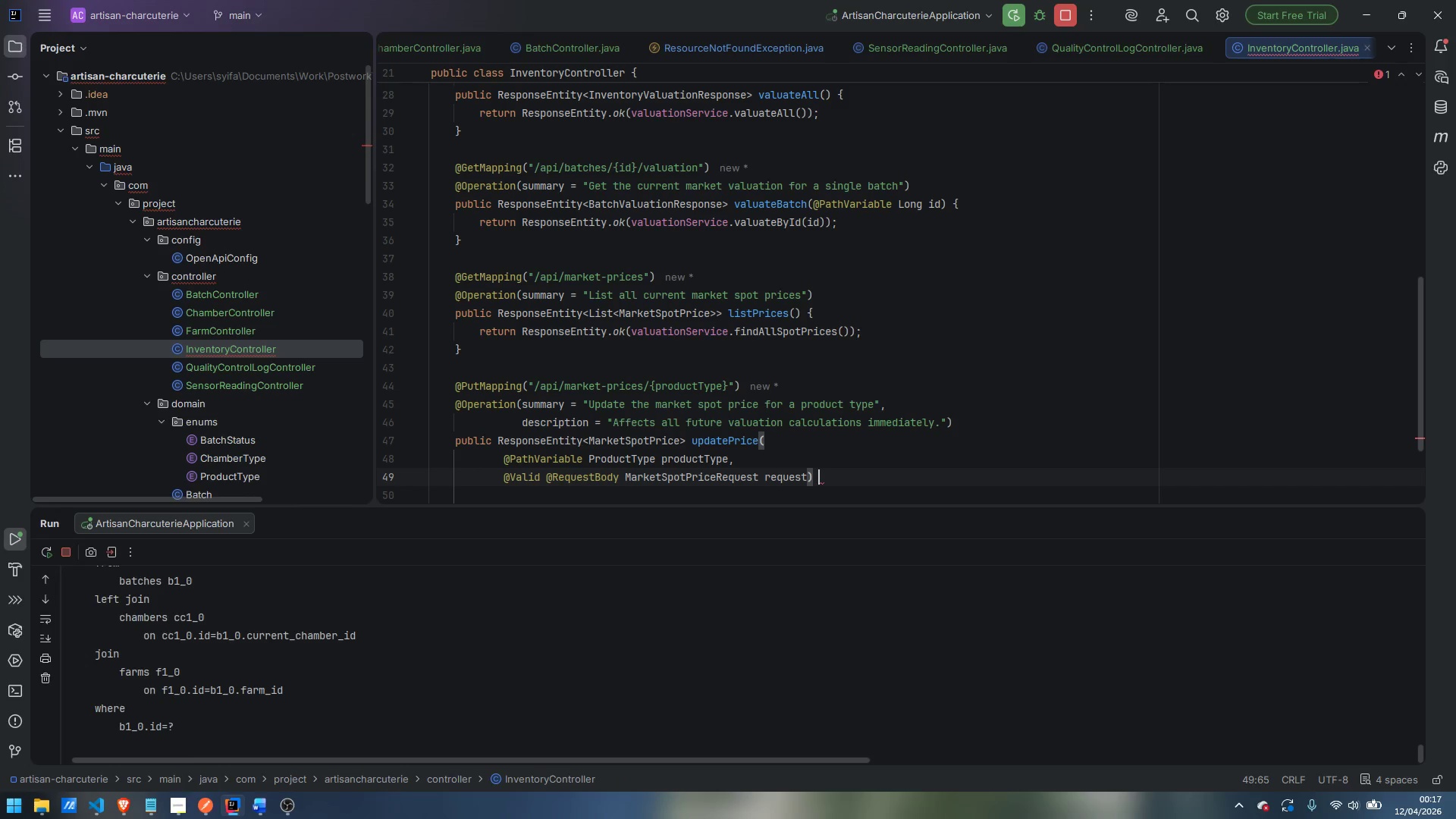 
key(Shift+BracketLeft)
 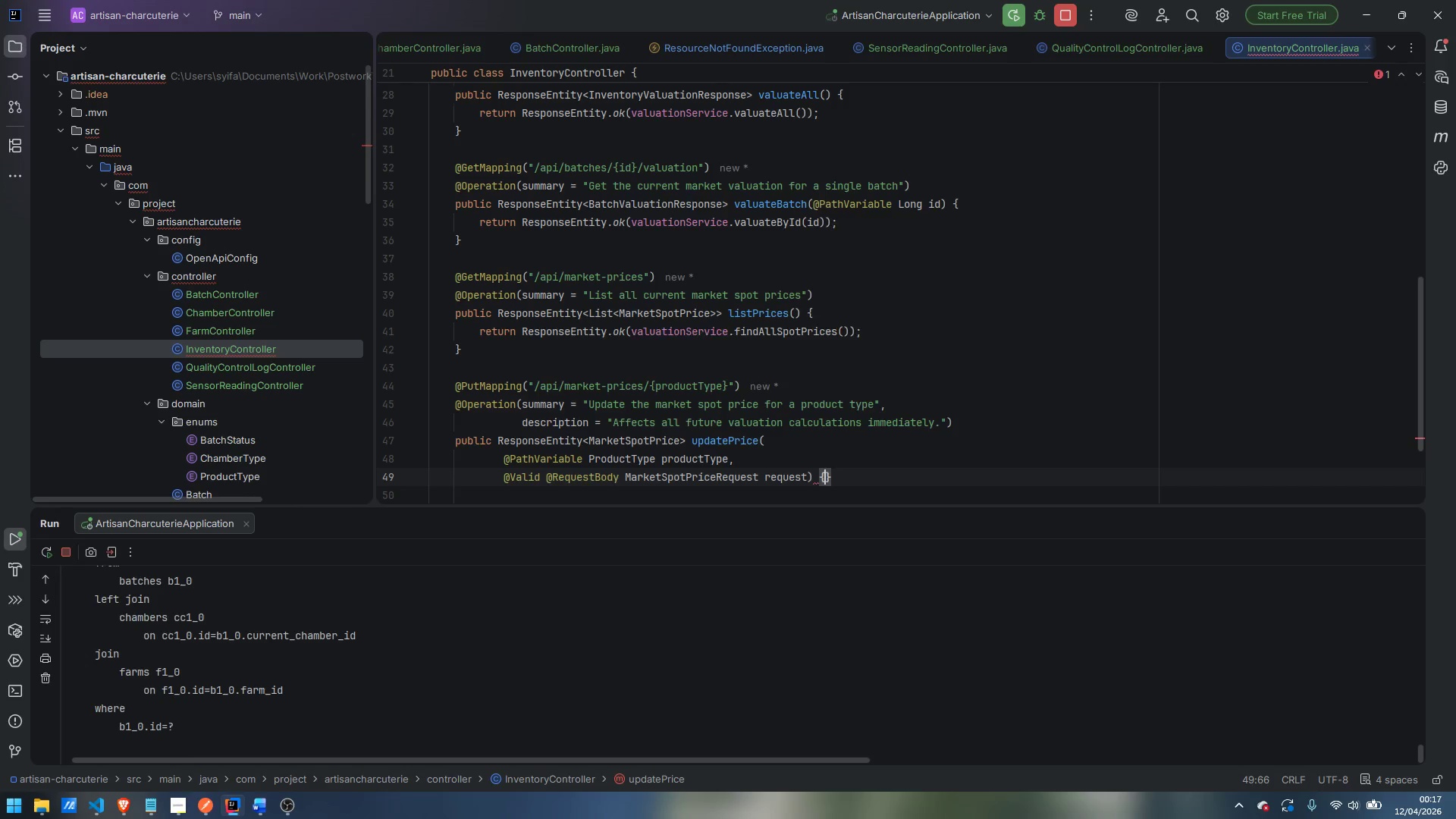 
key(Enter)
 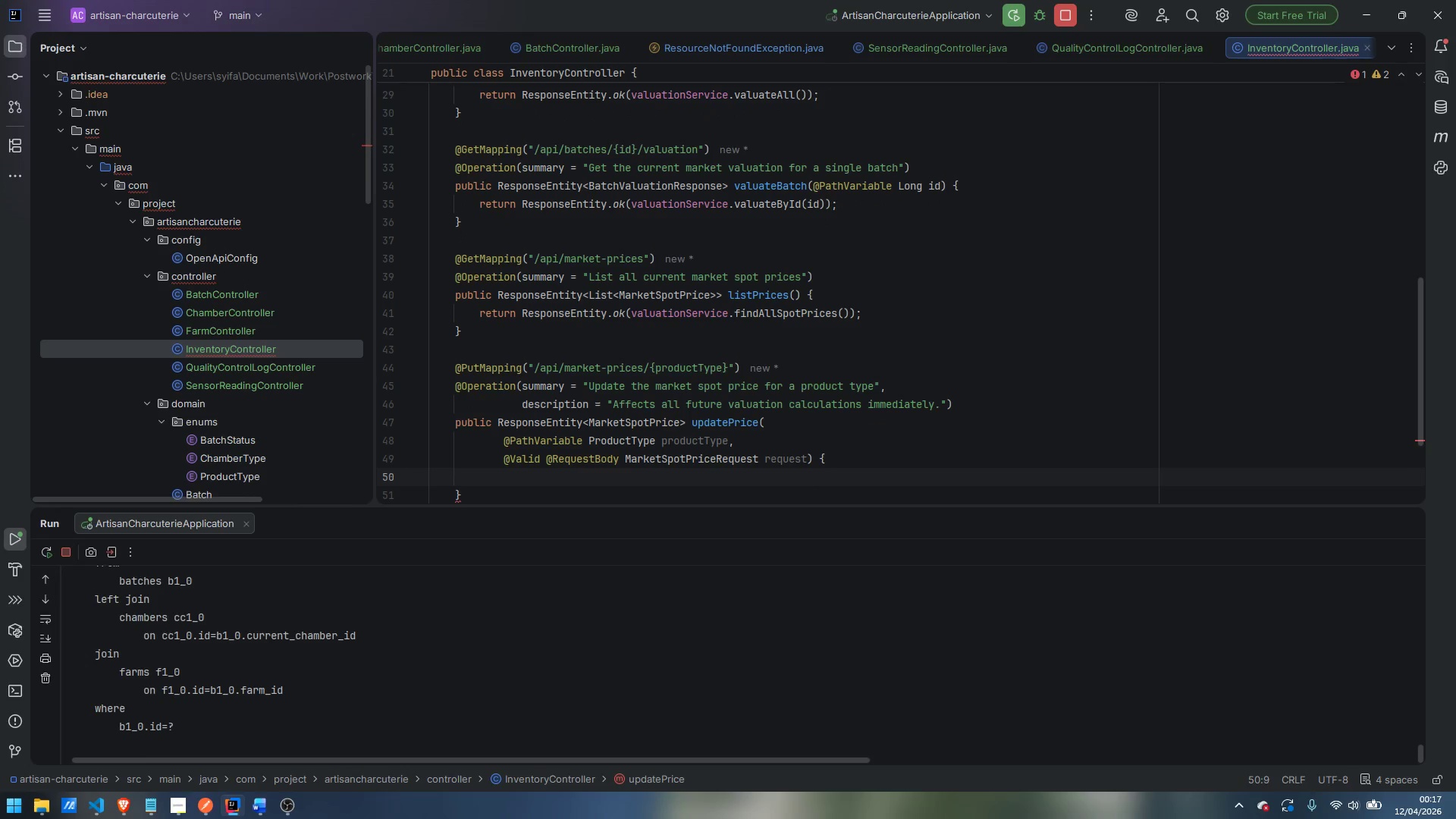 
type(return Response)
 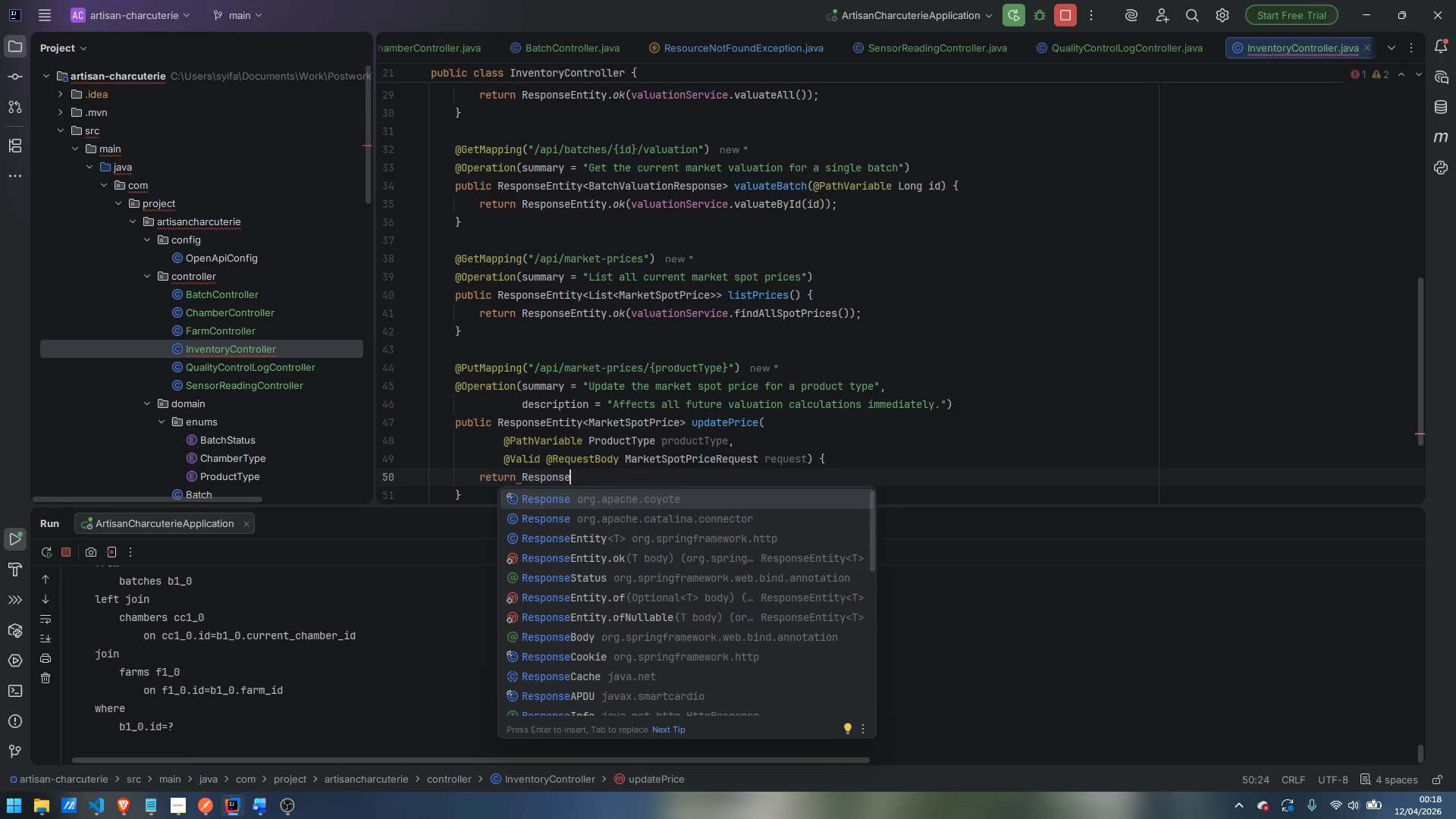 
wait(6.94)
 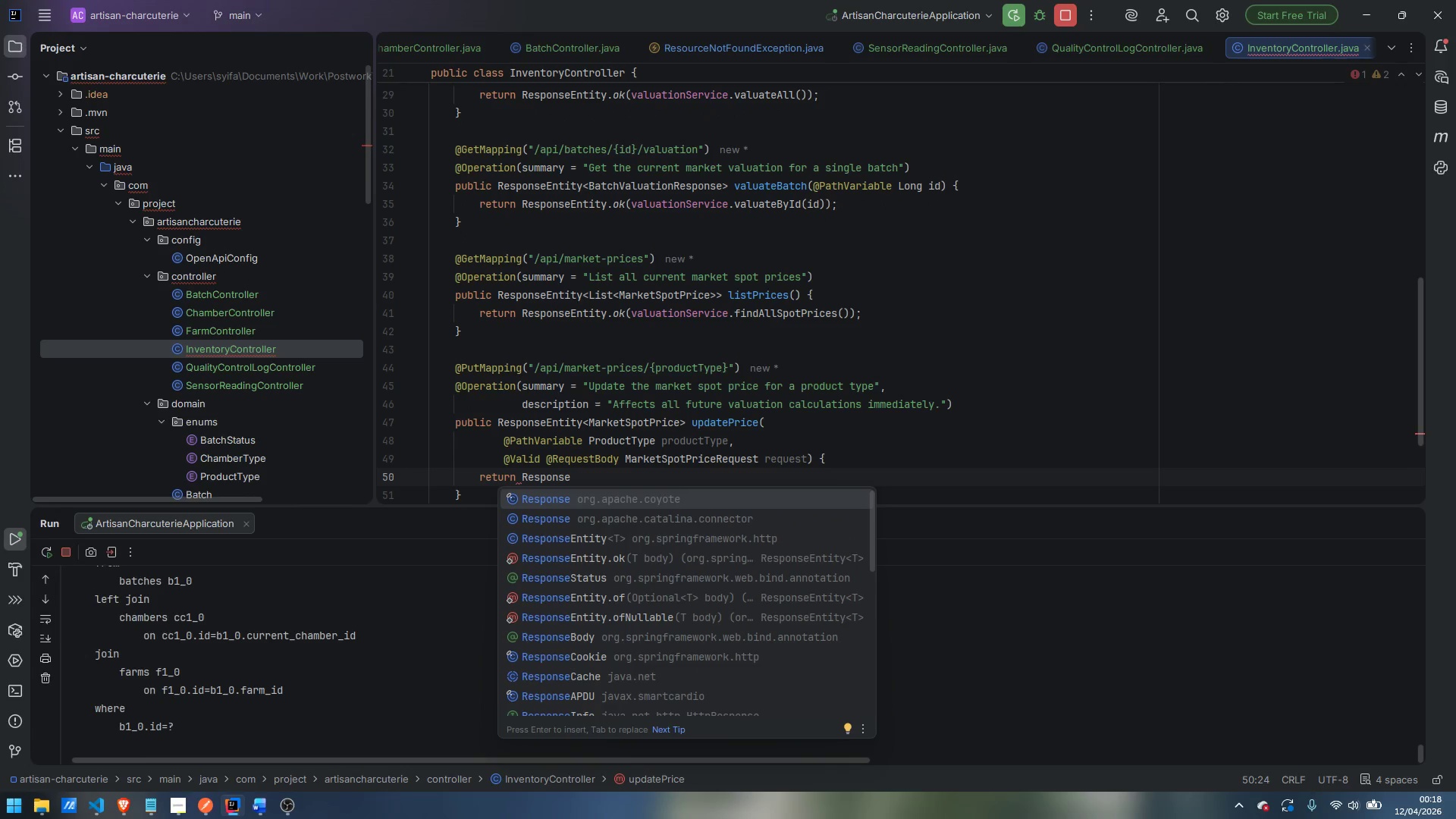 
type( )
key(Backspace)
type(Entity)
 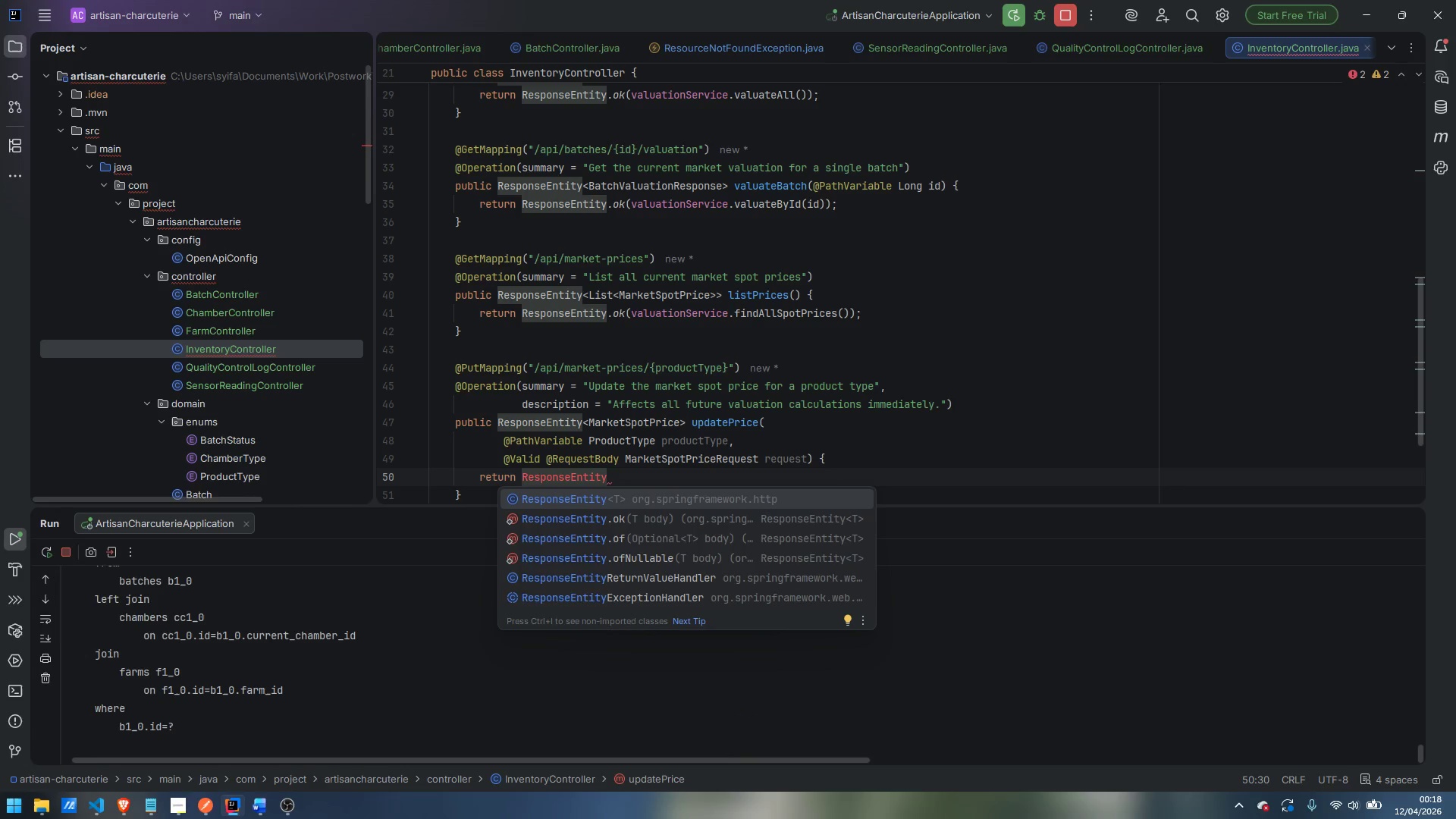 
key(Enter)
 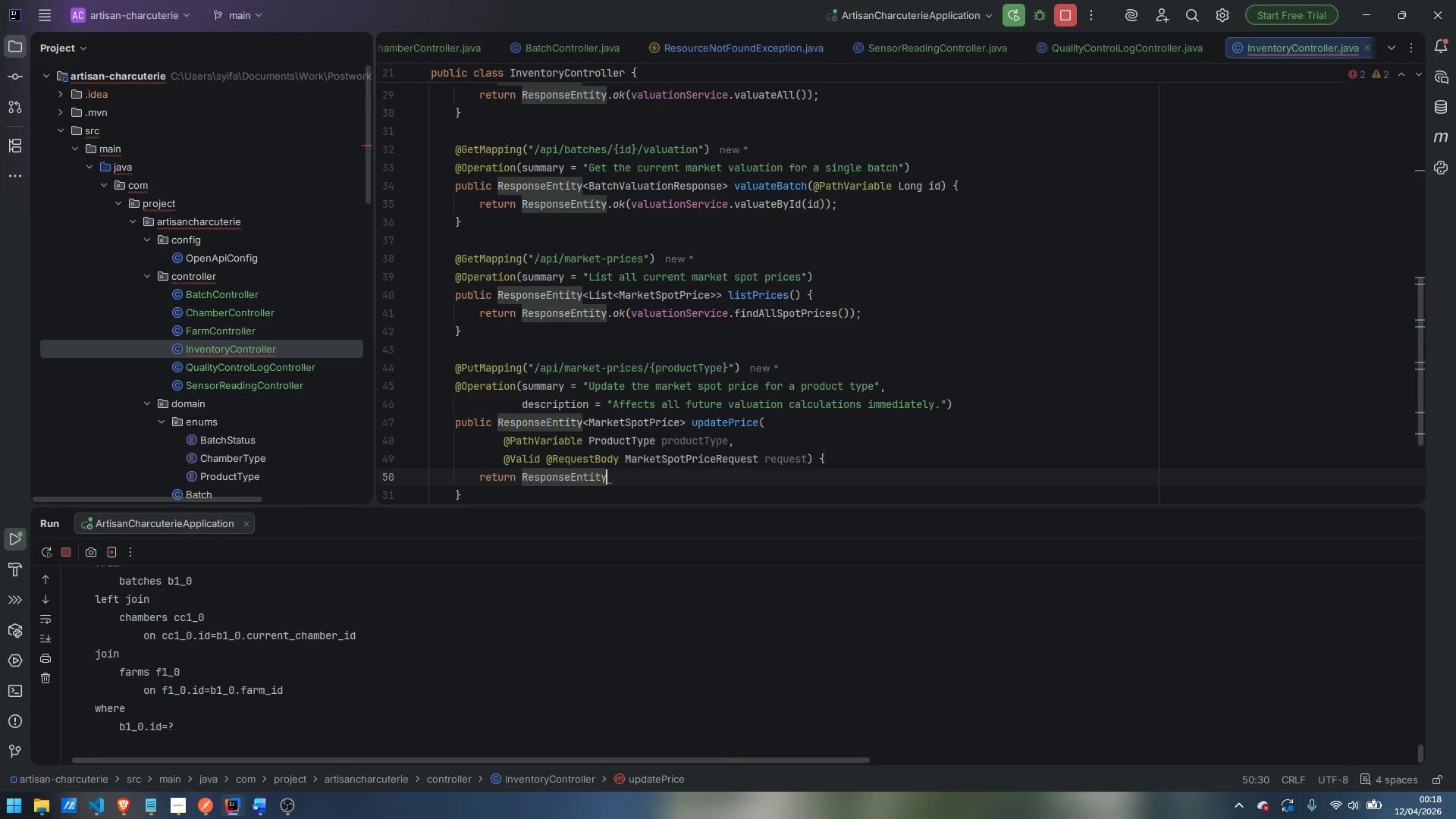 
type(.ok)
 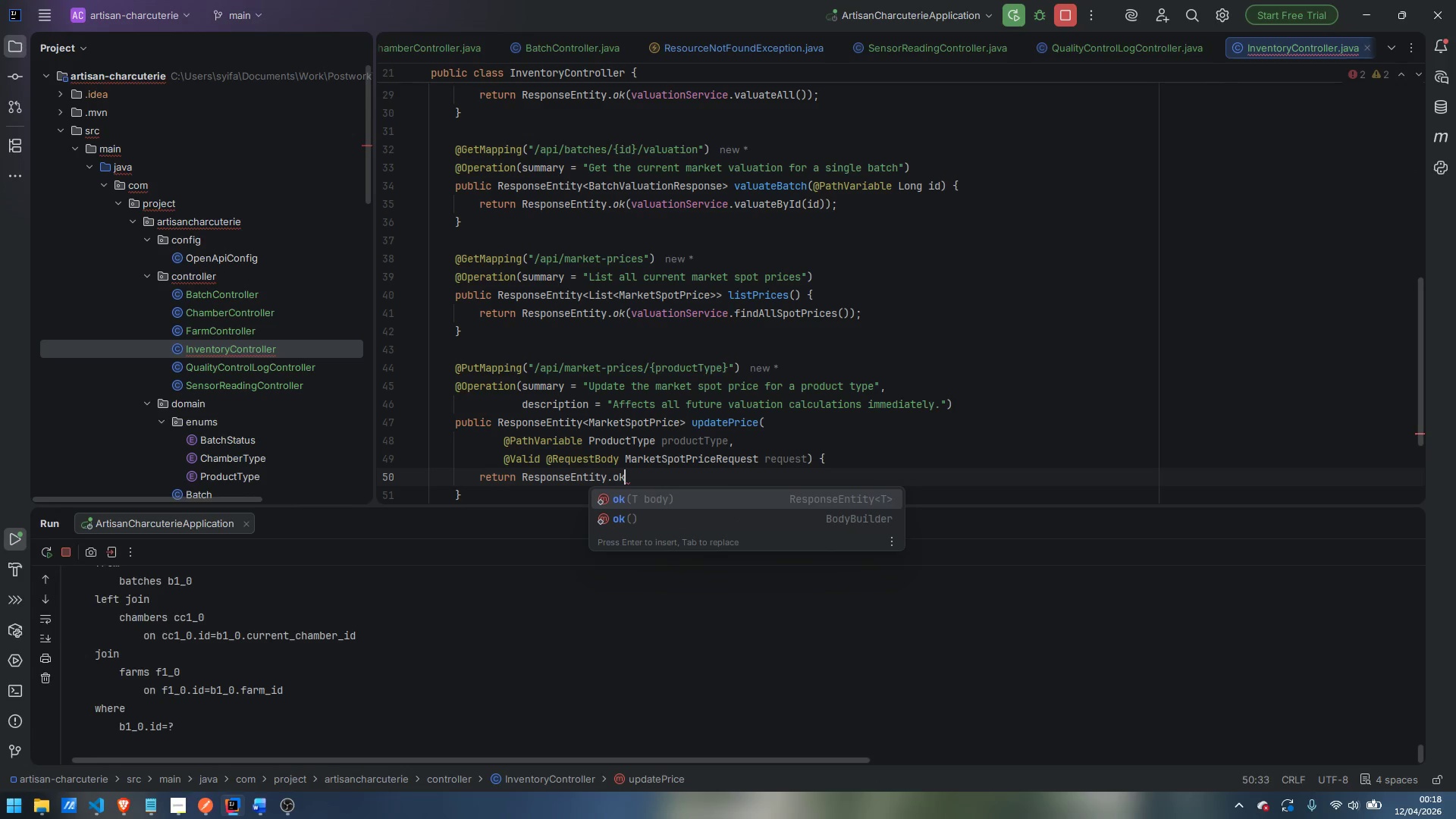 
key(Enter)
 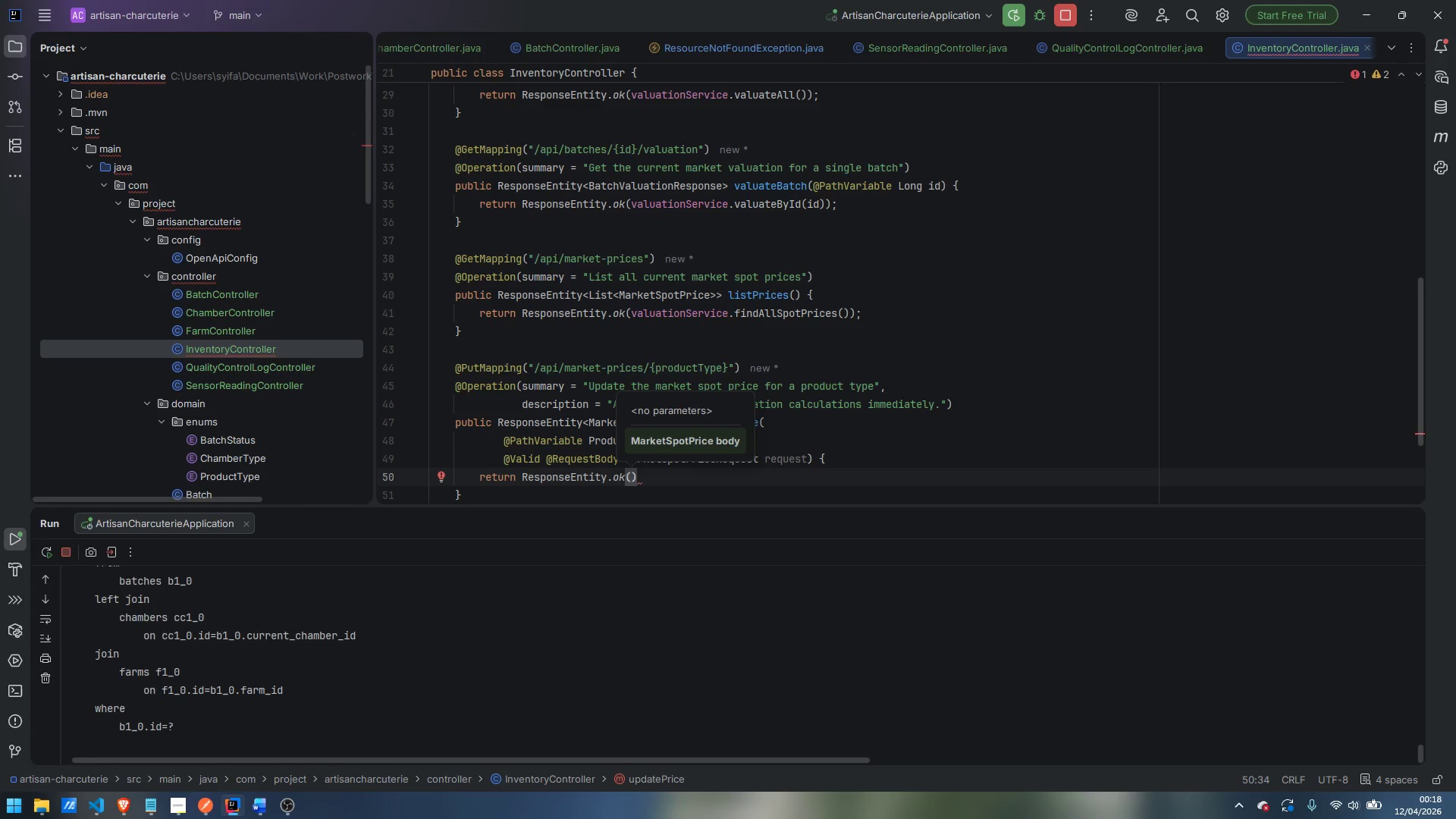 
type(valuate)
key(Backspace)
type(ionService.updateSpotS)
key(Backspace)
type(Price)
 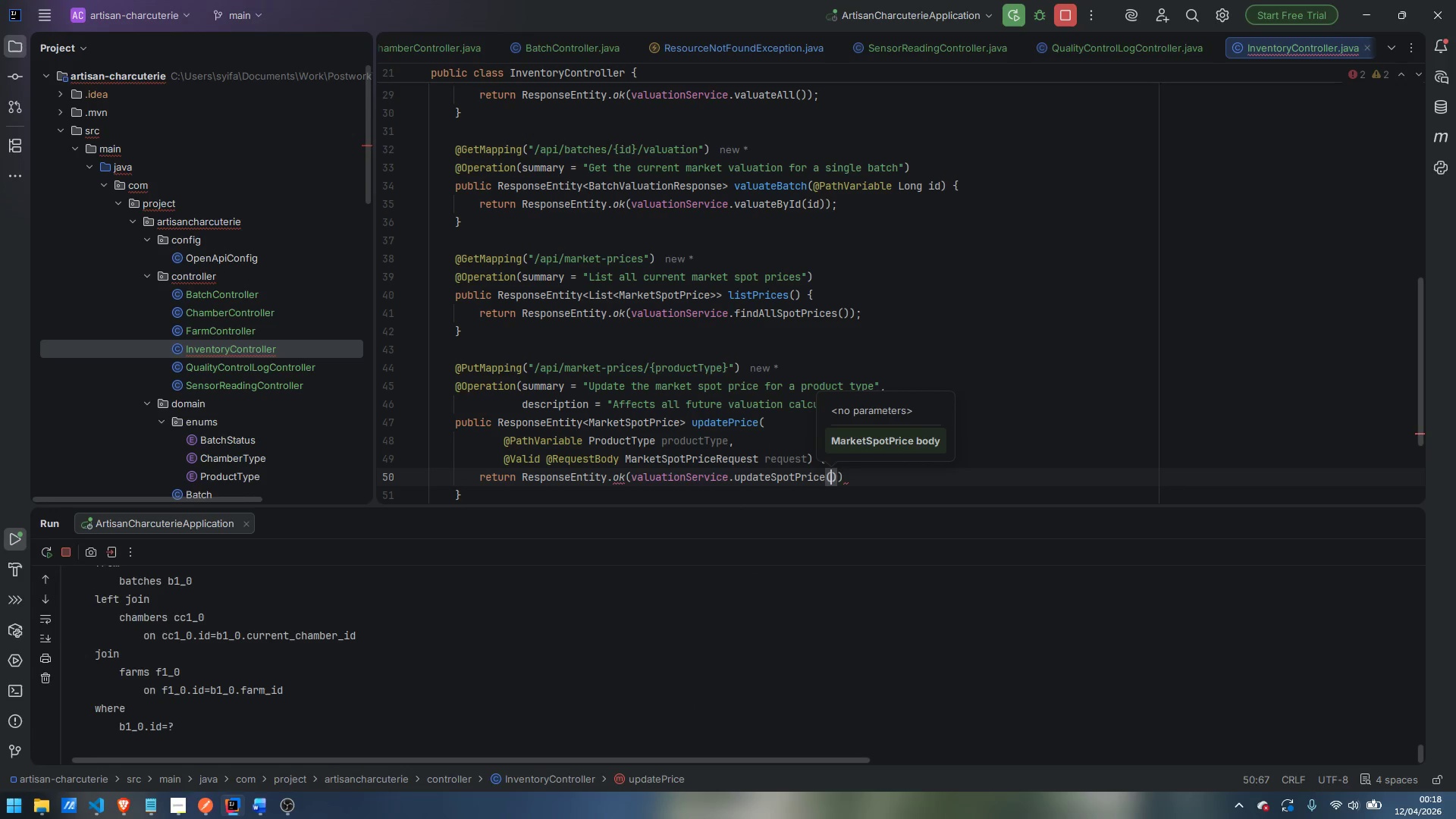 
 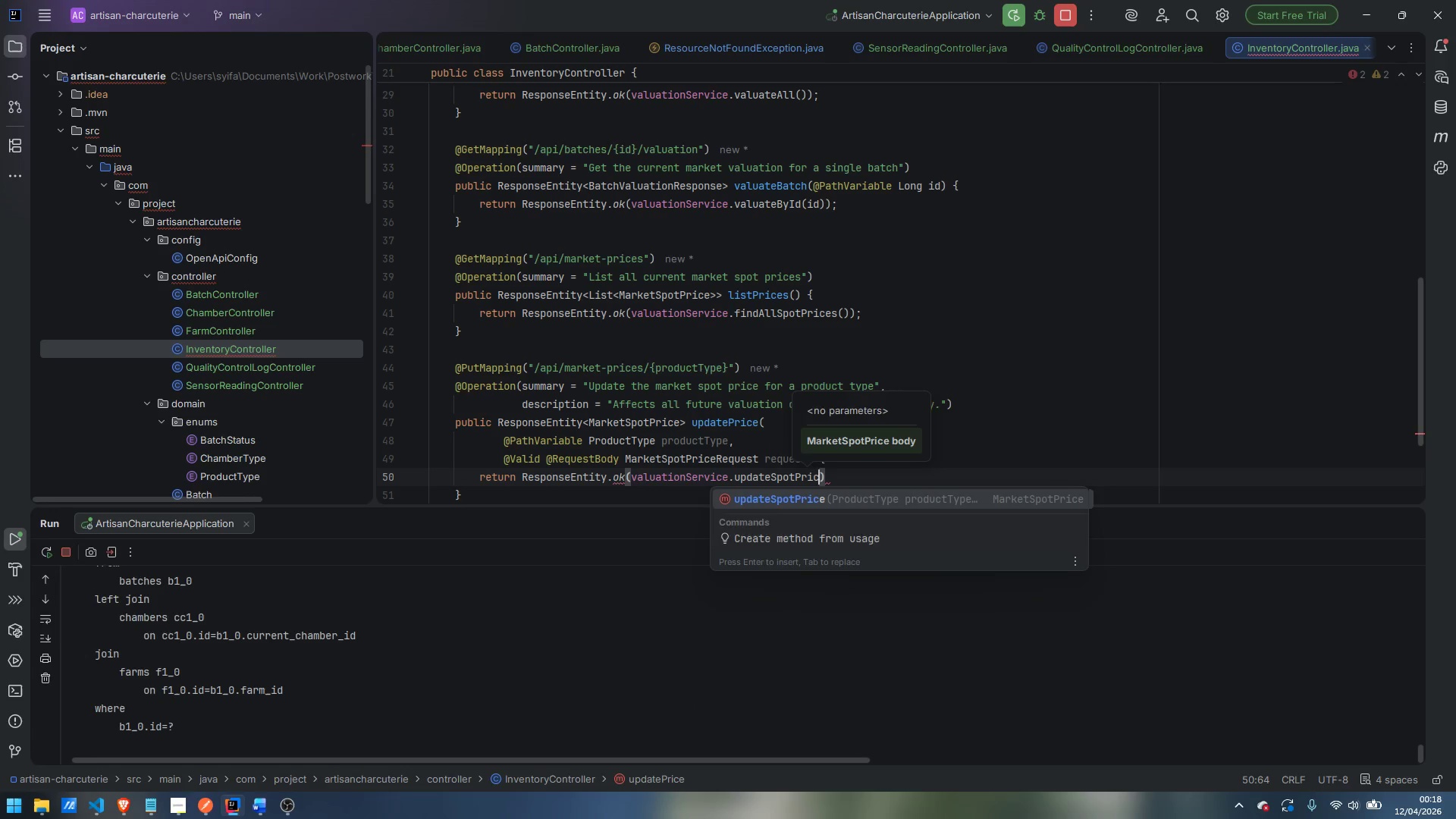 
key(Enter)
 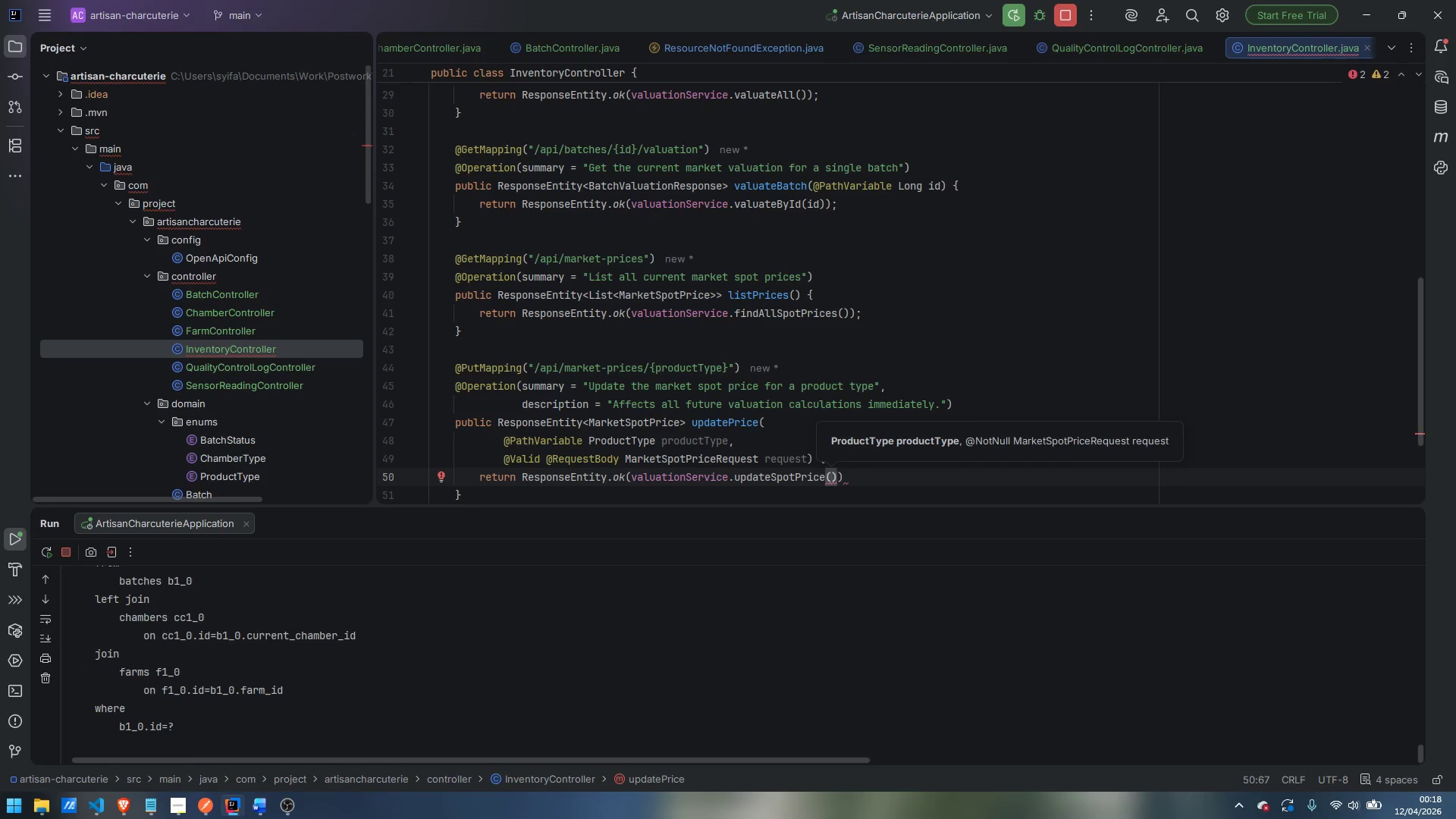 
type(productType, request)
 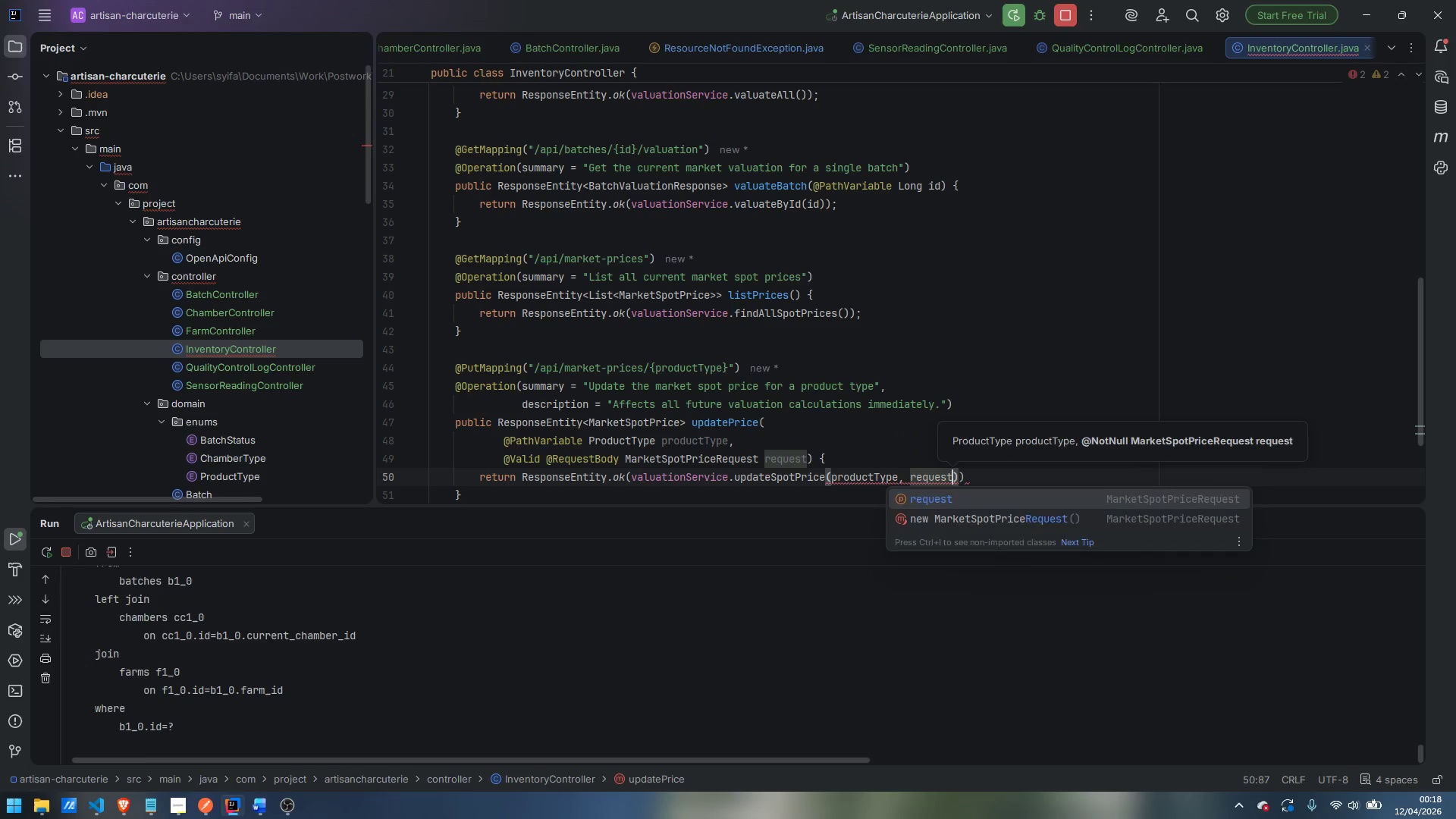 
key(Enter)
 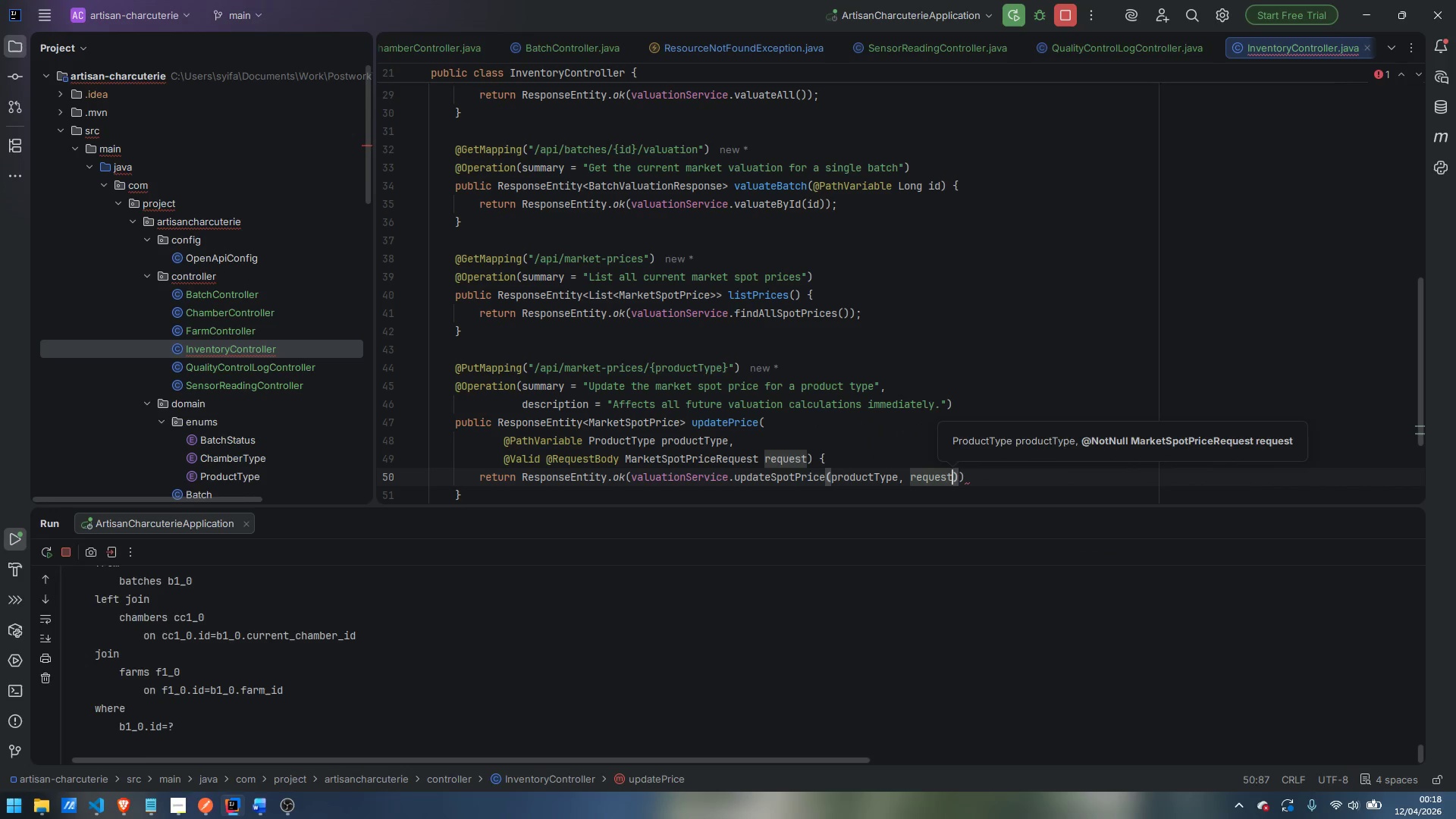 
key(ArrowRight)
 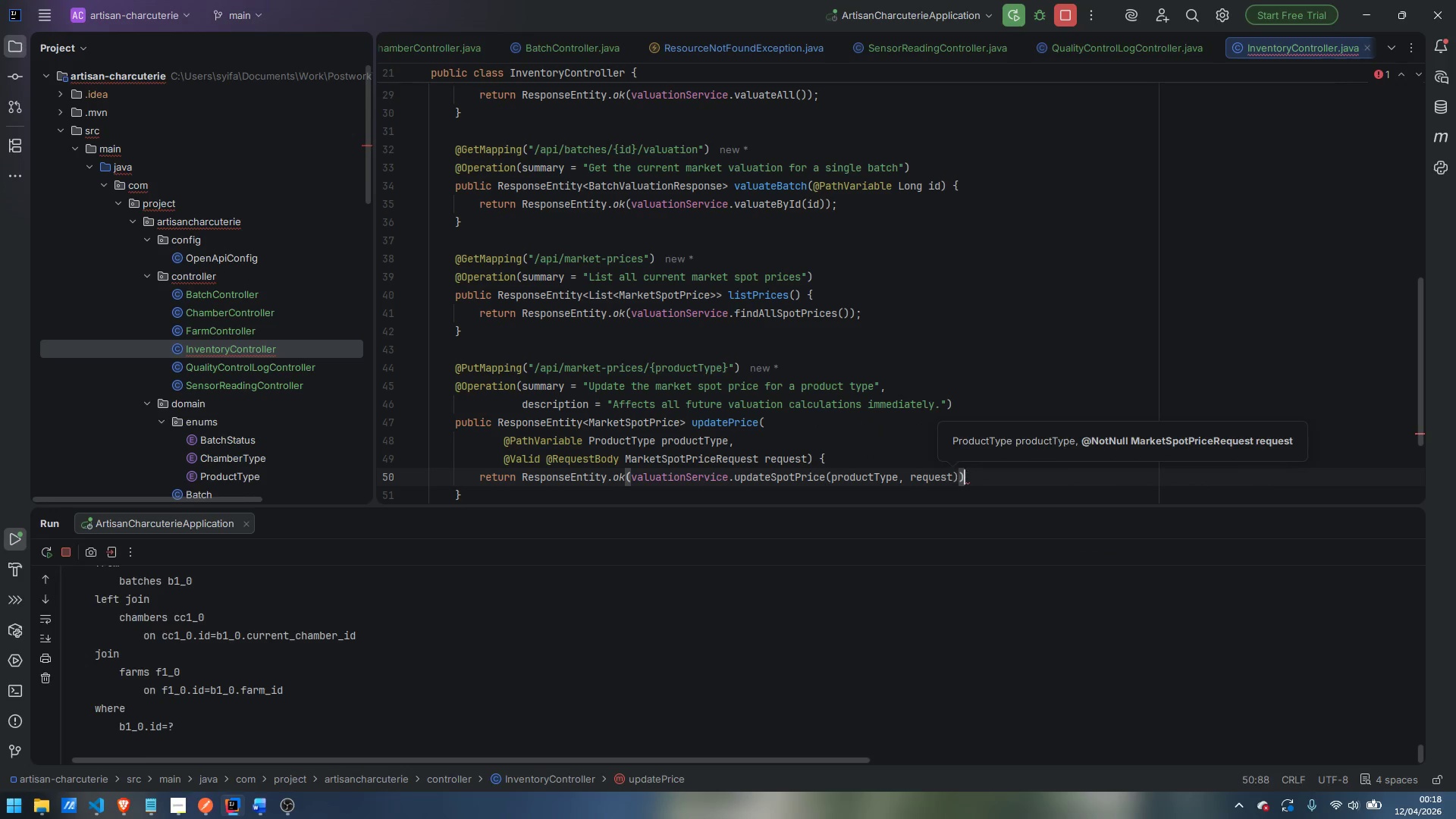 
key(ArrowRight)
 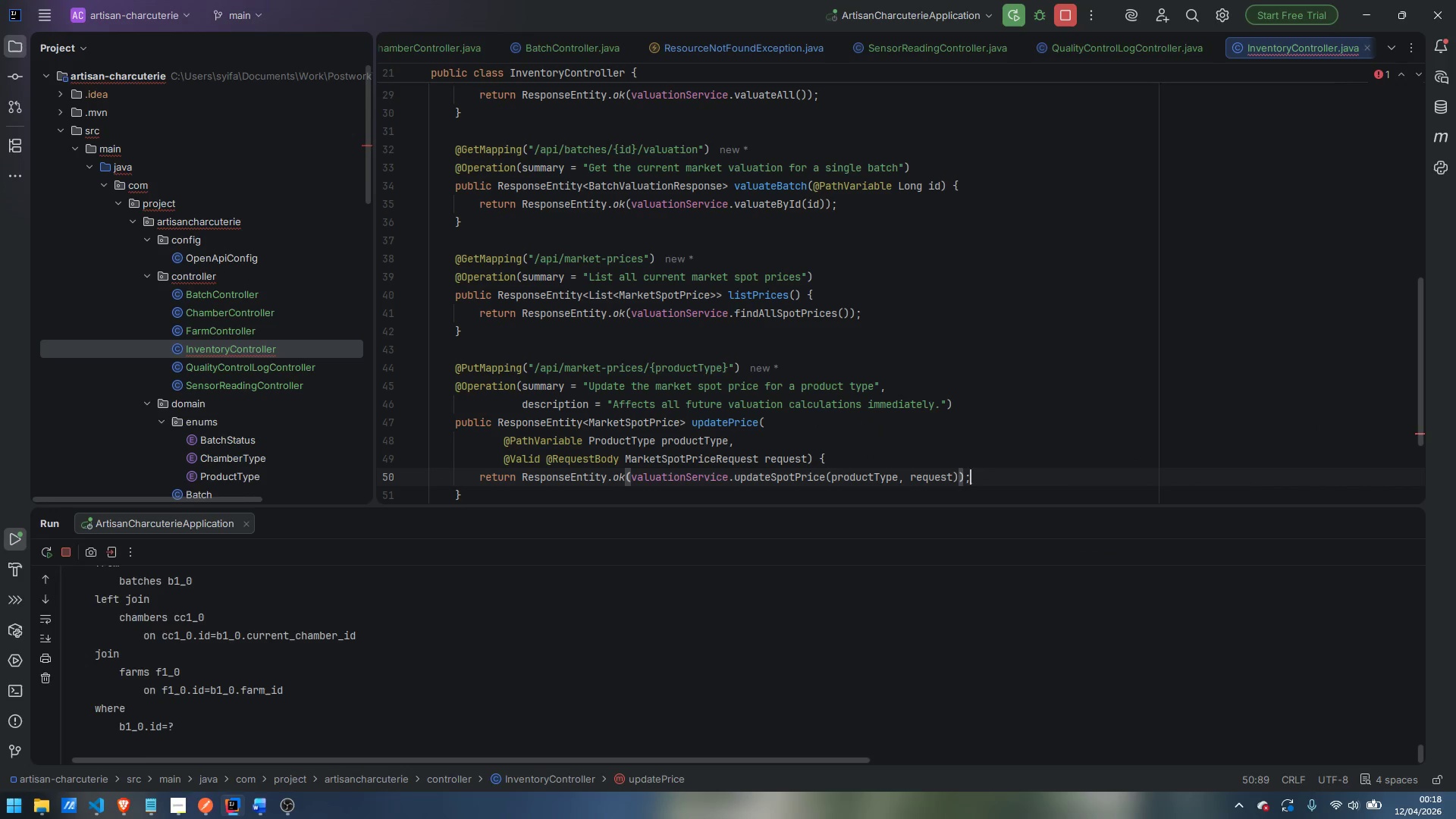 
key(Semicolon)
 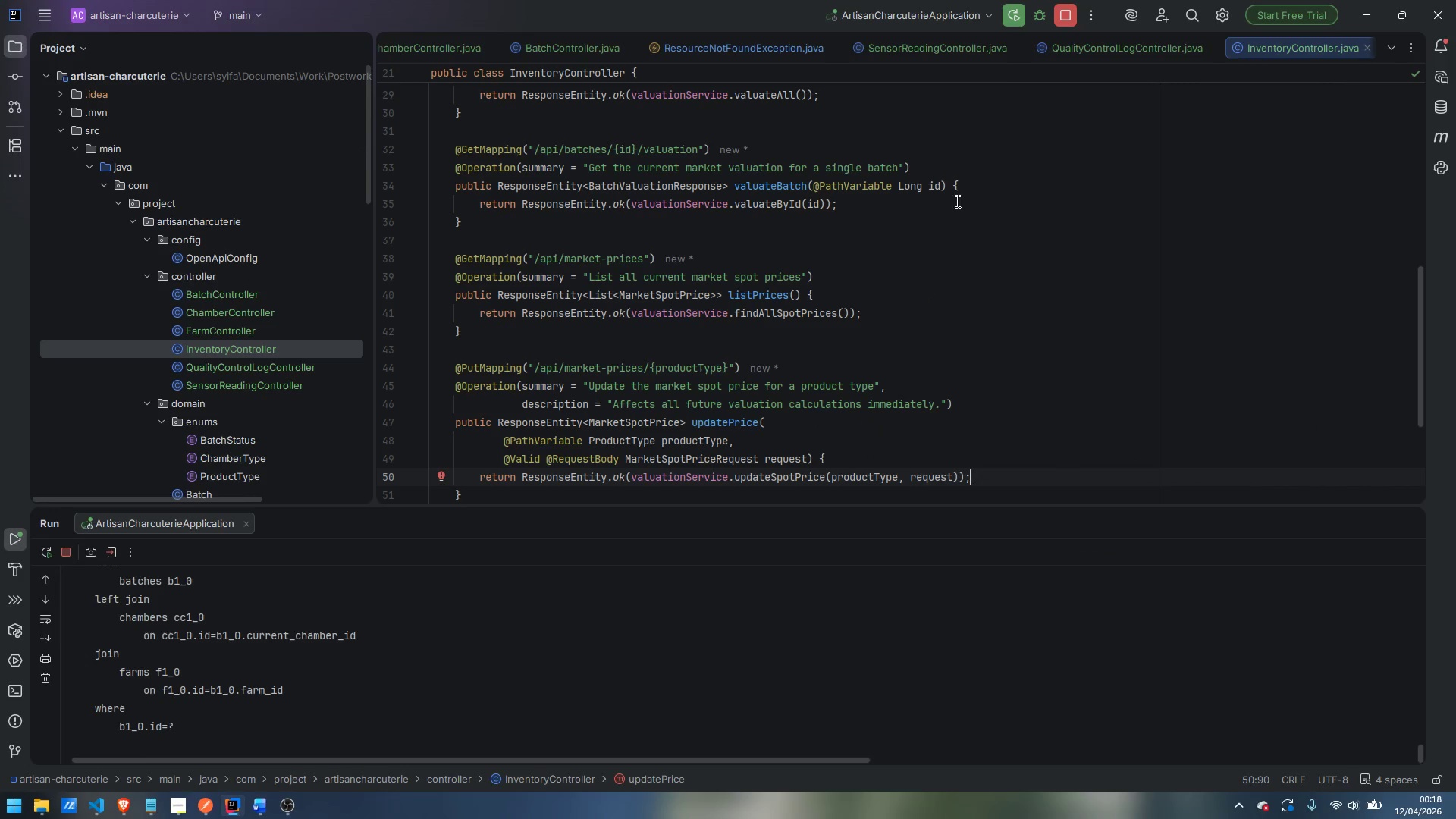 
left_click([1006, 19])
 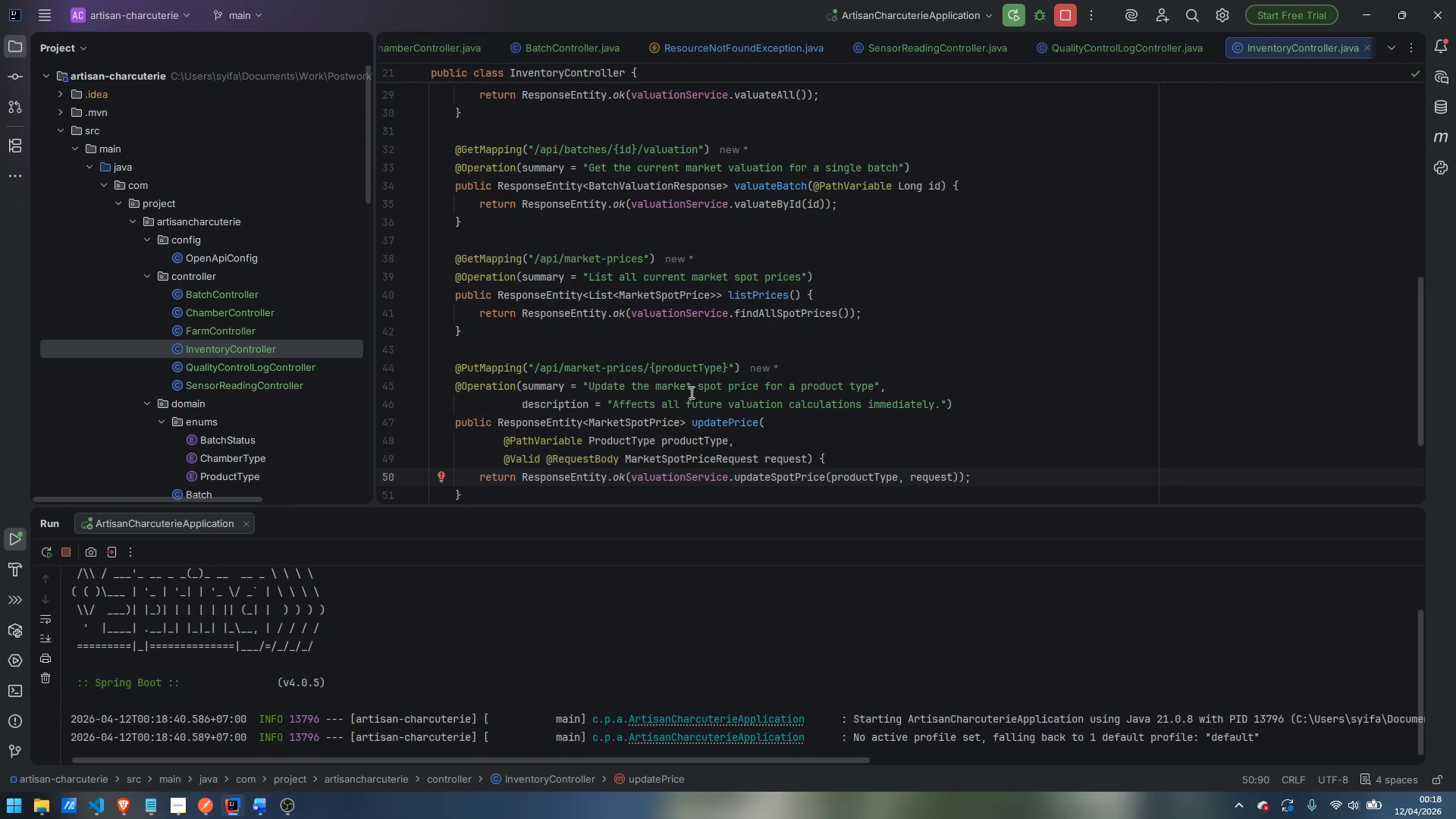 
left_click([180, 814])